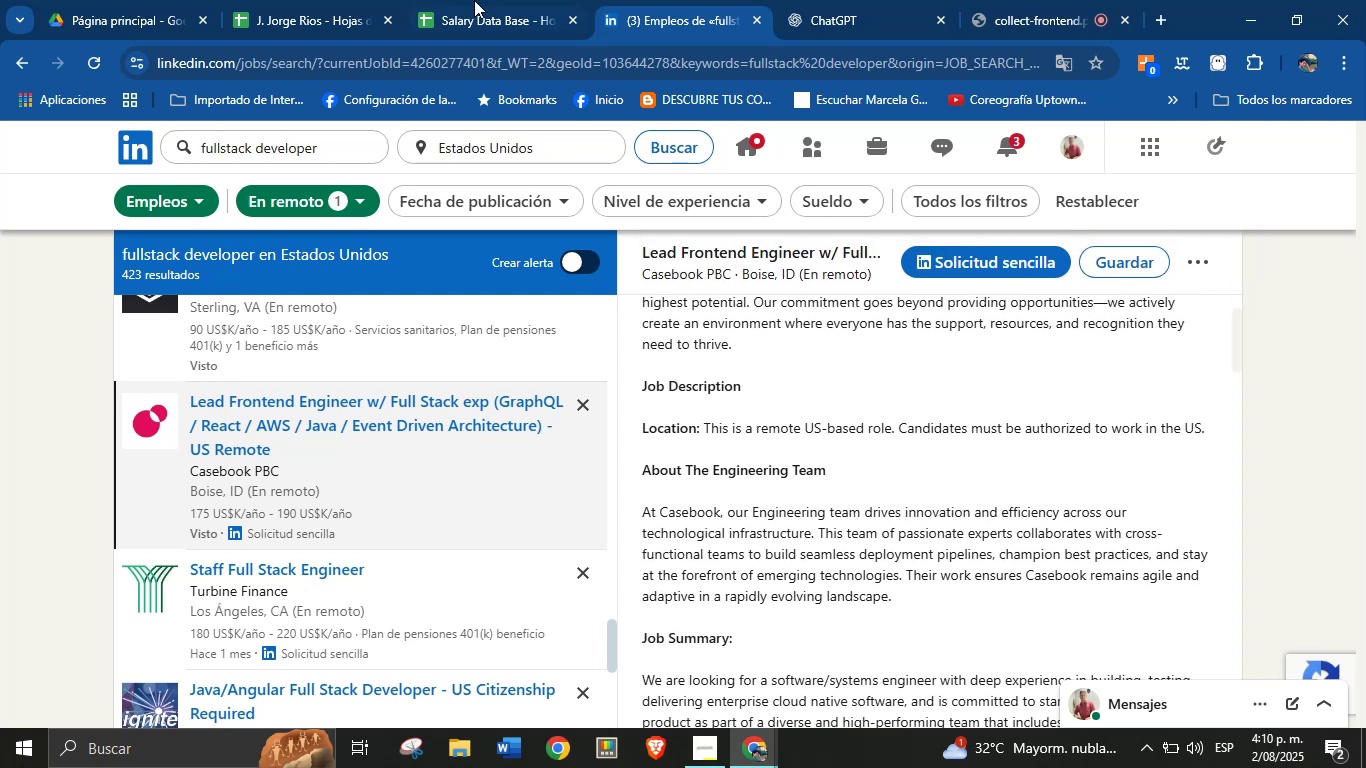 
left_click([464, 0])
 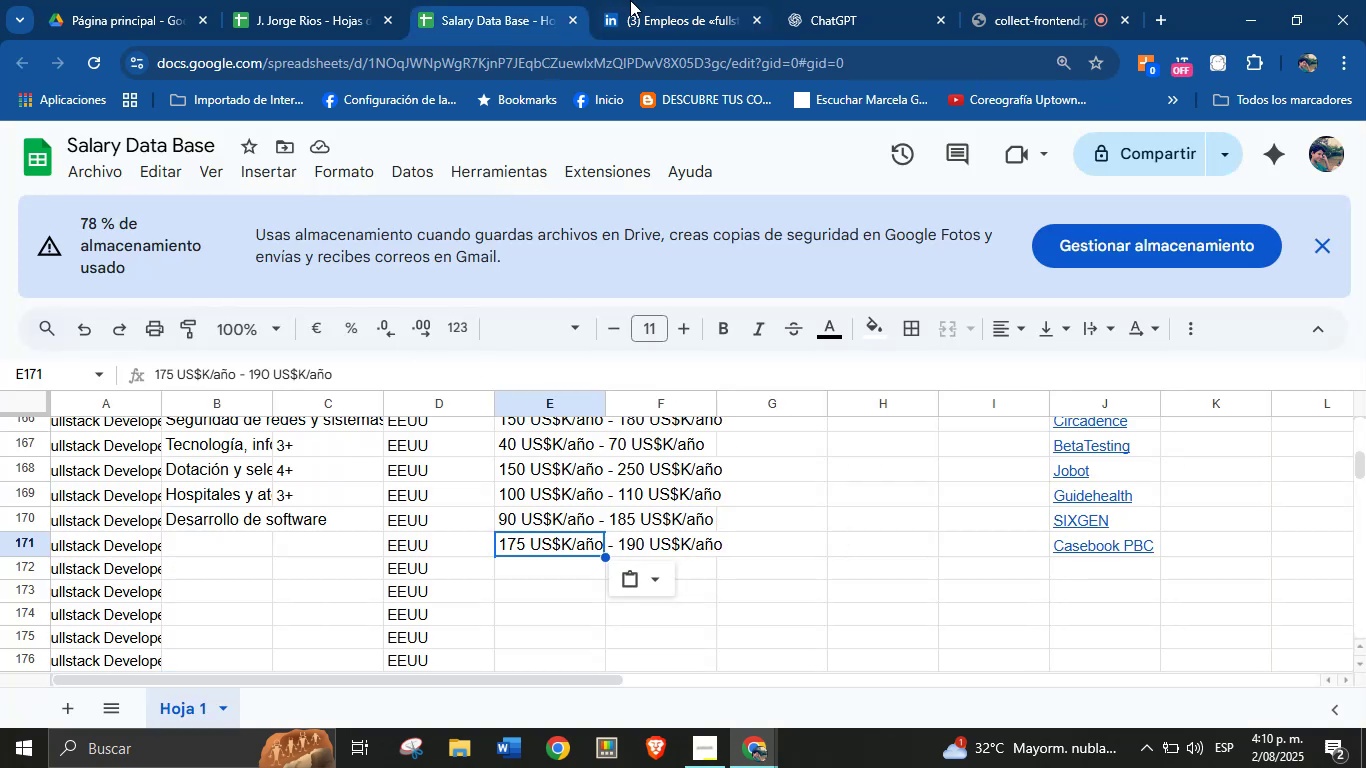 
left_click([652, 0])
 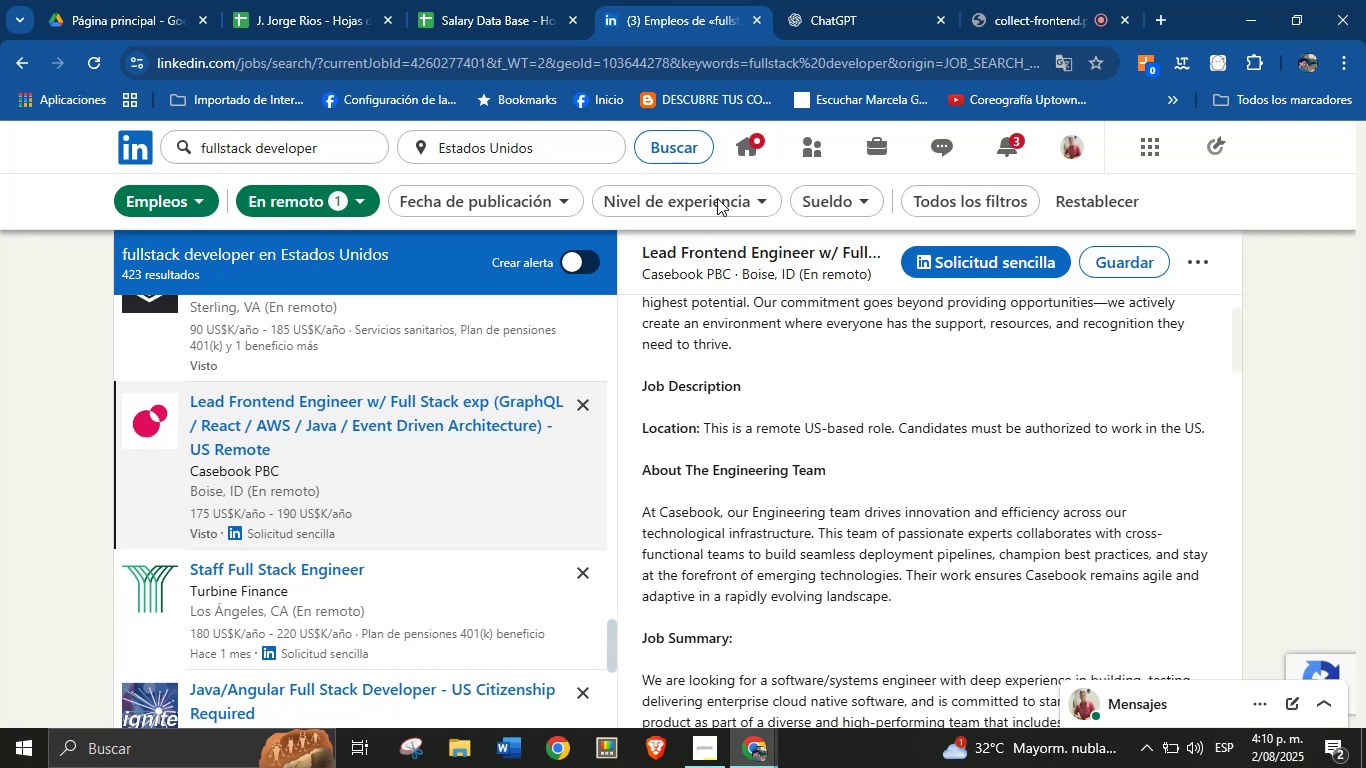 
scroll: coordinate [794, 518], scroll_direction: down, amount: 16.0
 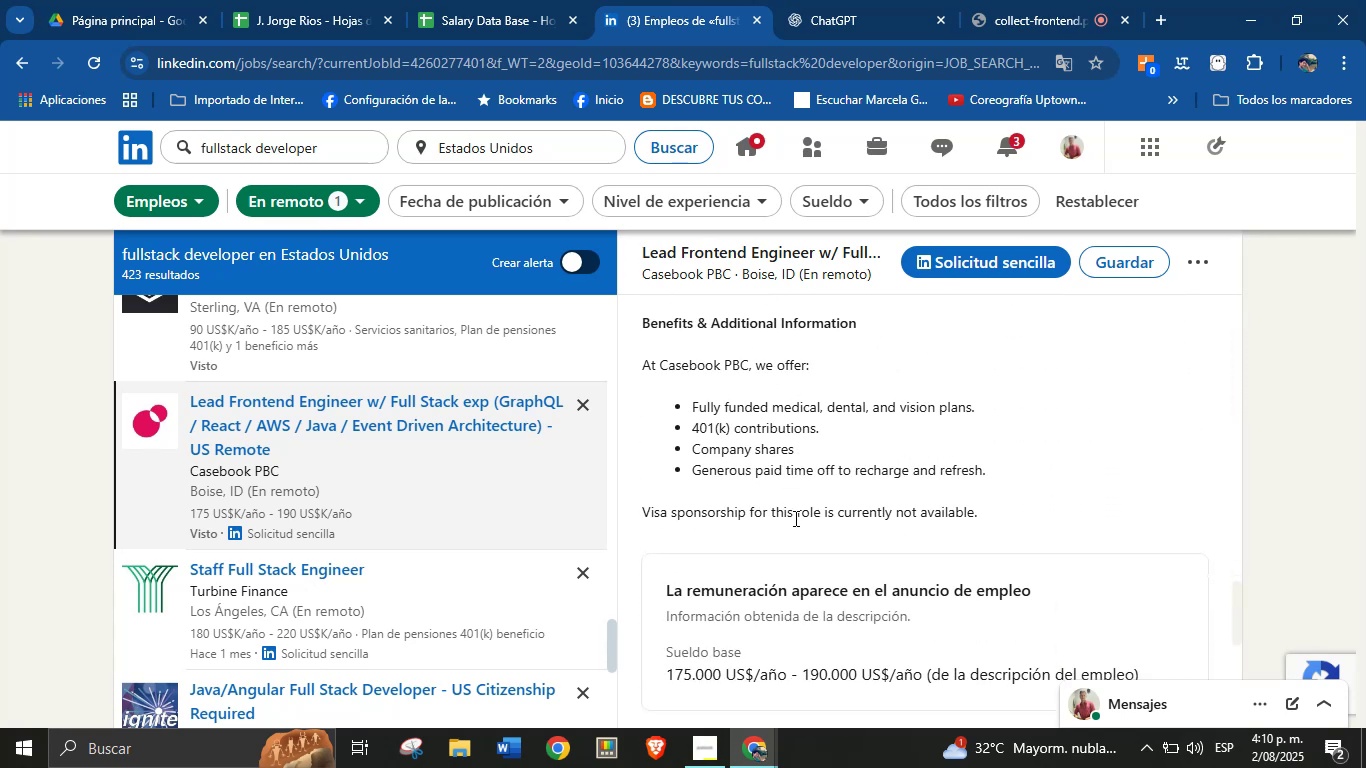 
scroll: coordinate [794, 518], scroll_direction: up, amount: 8.0
 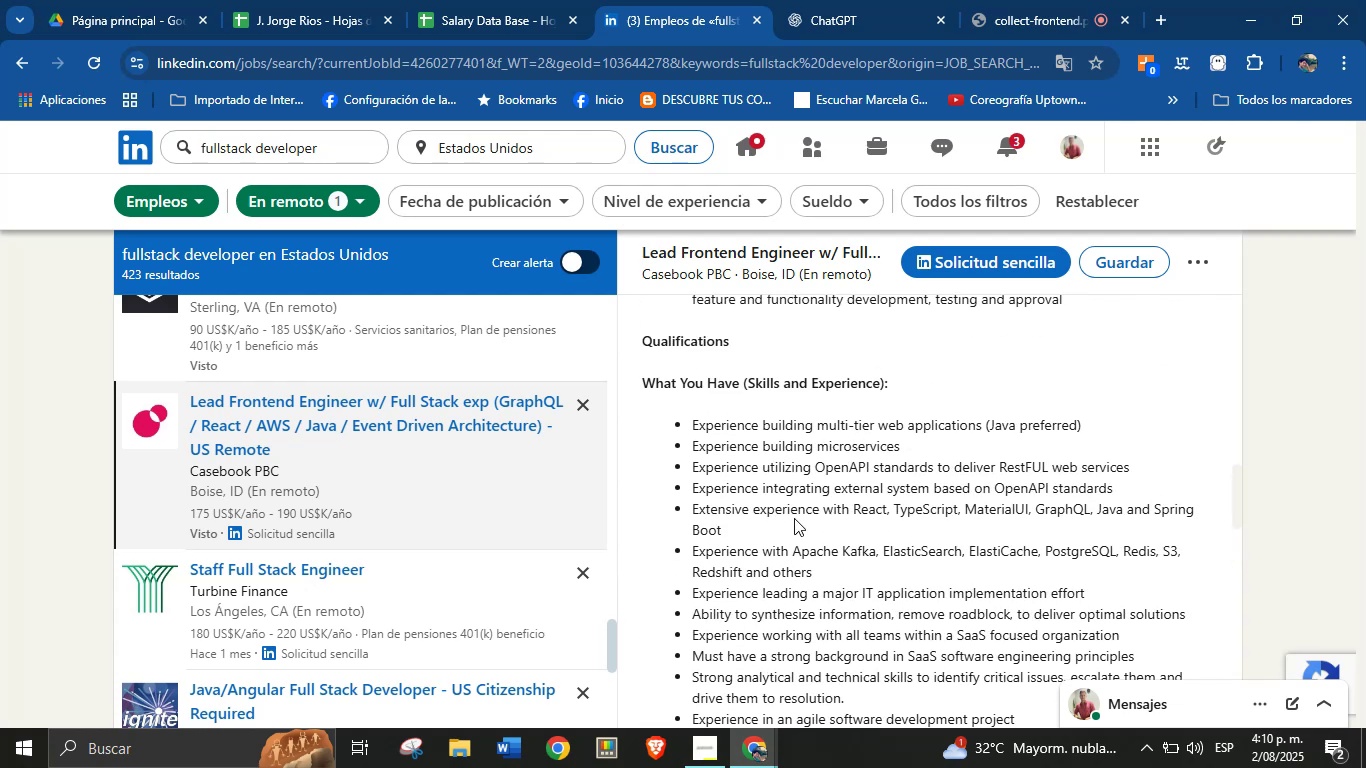 
wait(7.7)
 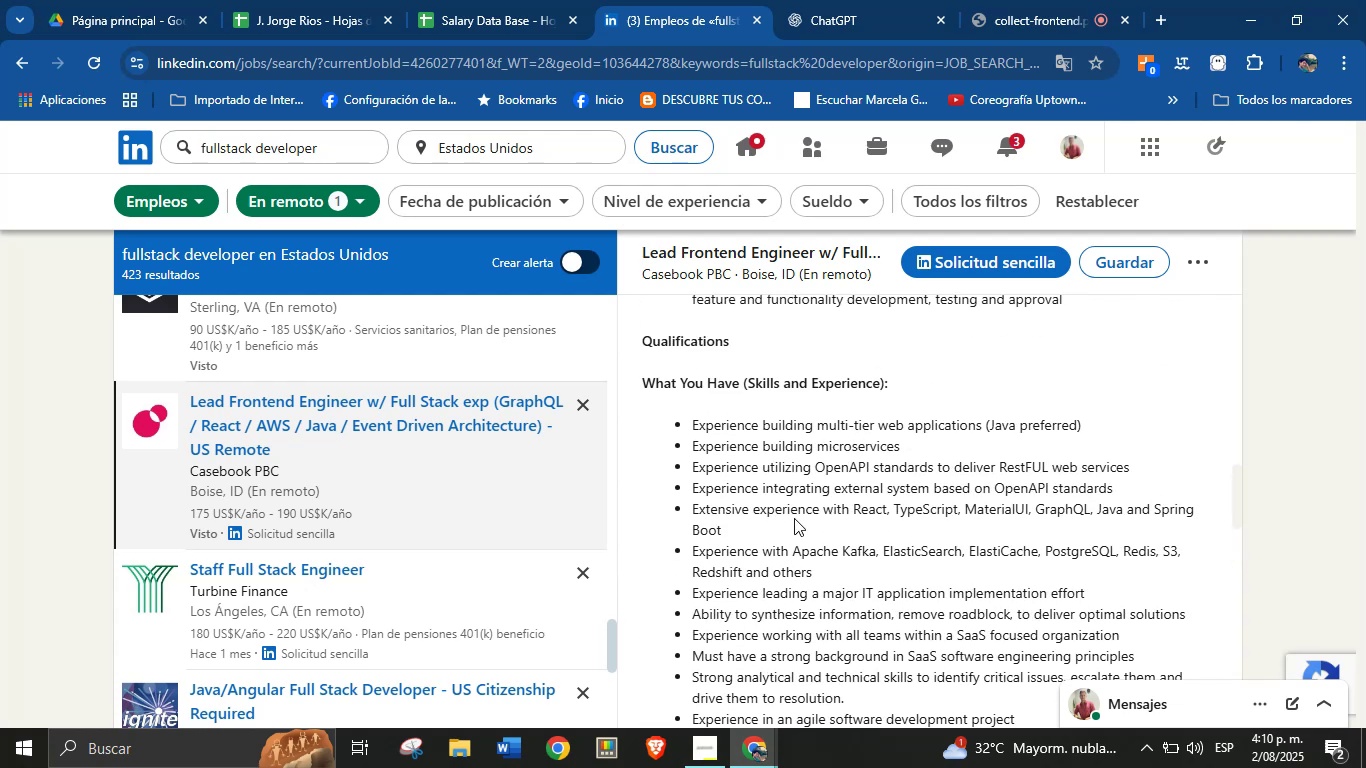 
left_click([702, 0])
 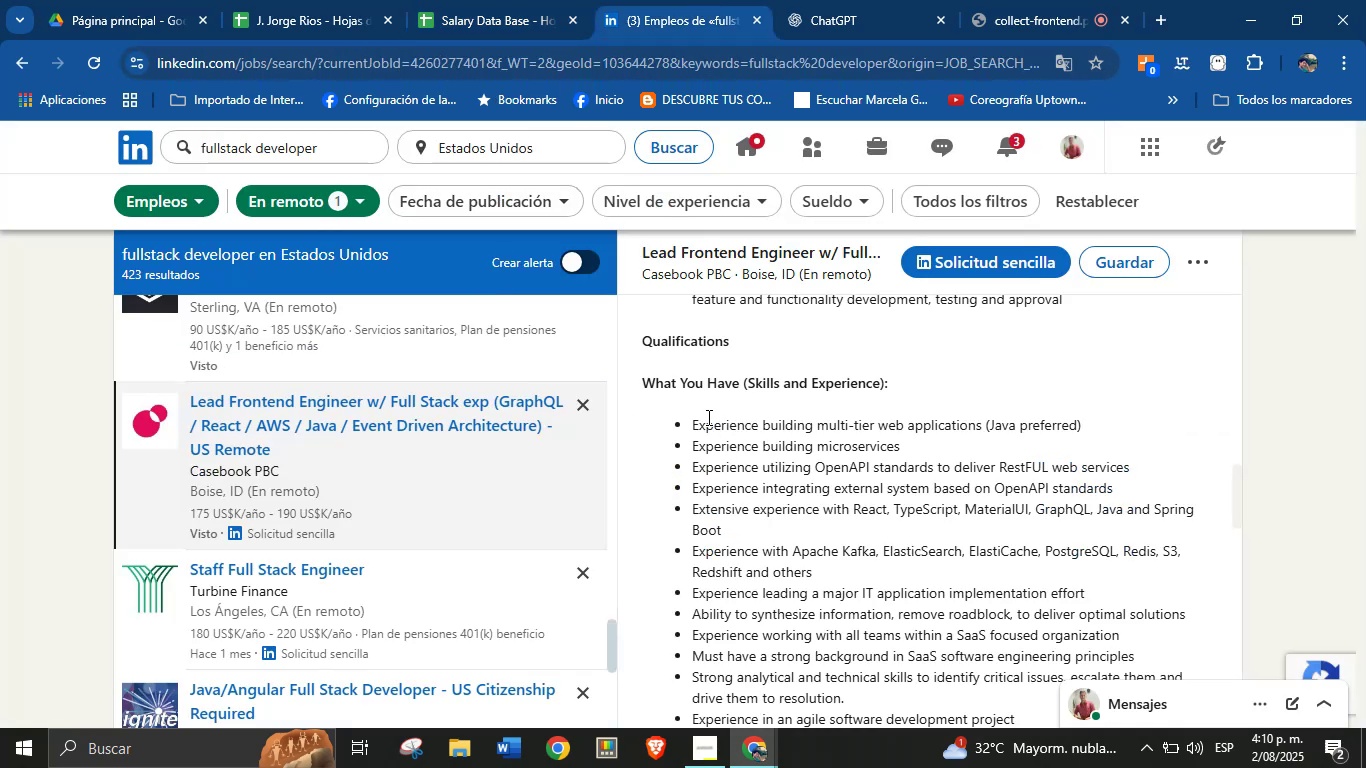 
scroll: coordinate [782, 548], scroll_direction: down, amount: 16.0
 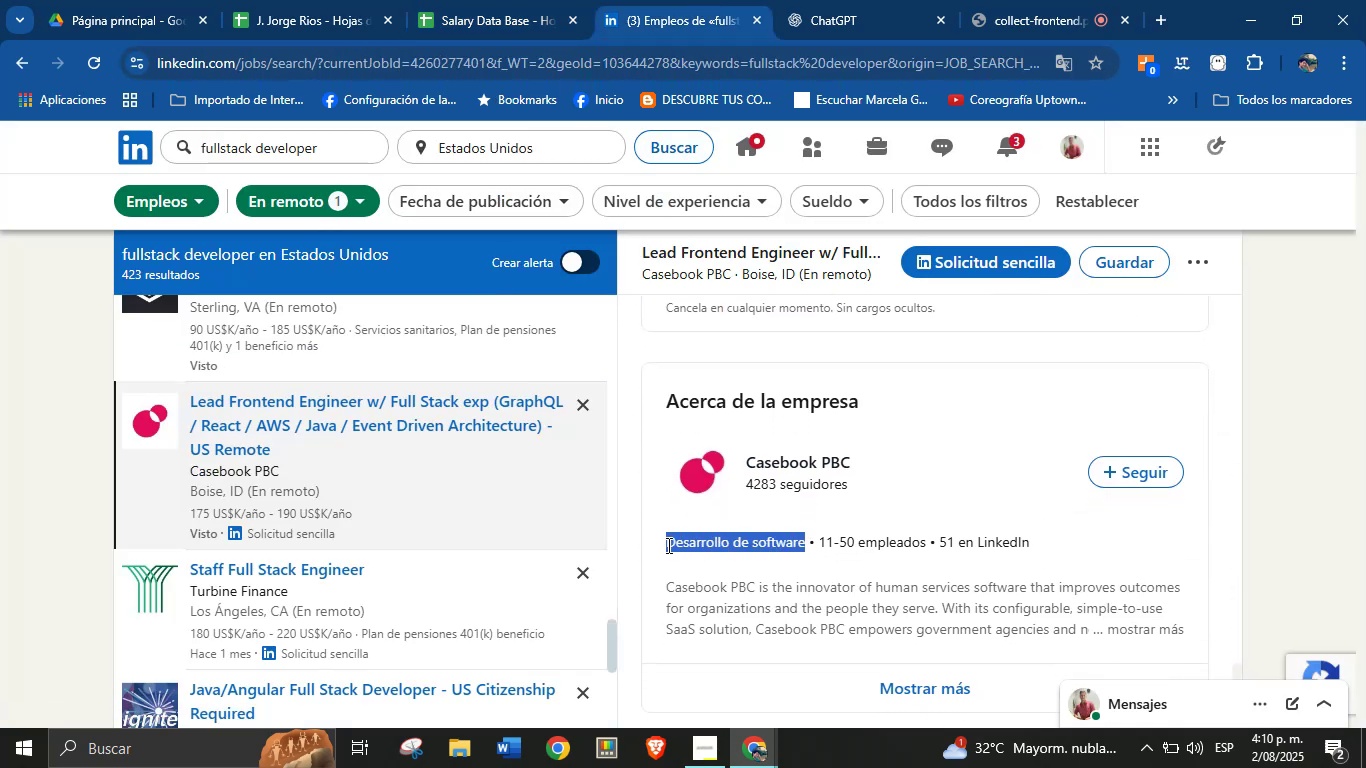 
key(Alt+AltLeft)
 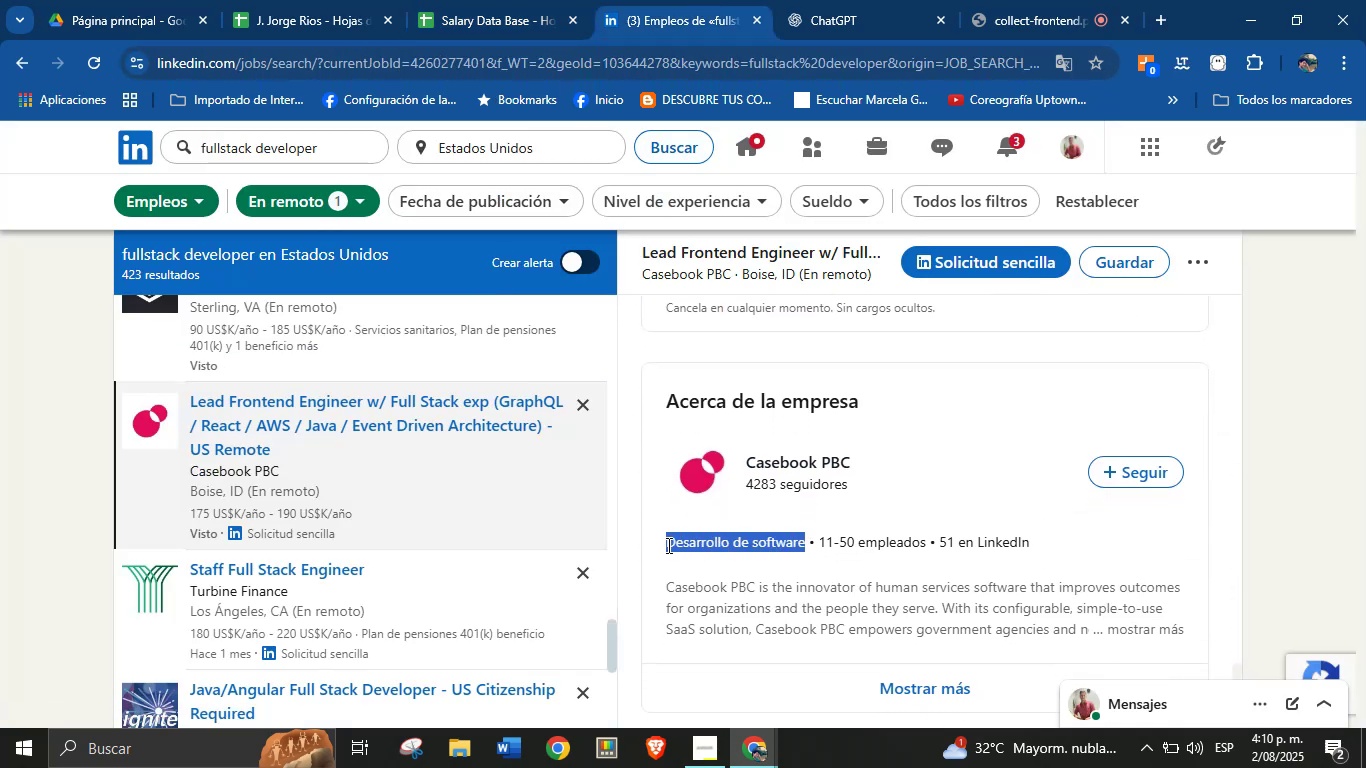 
key(Alt+Control+ControlLeft)
 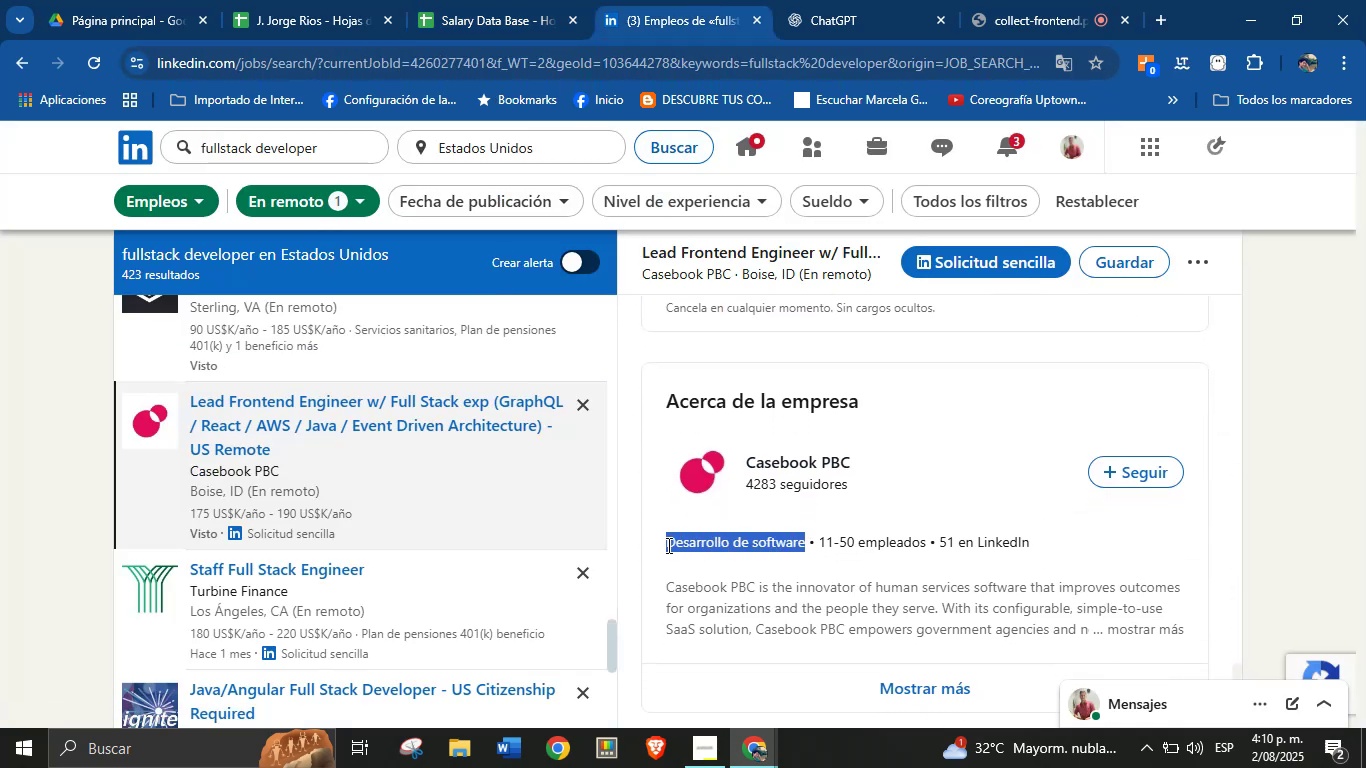 
key(Alt+Control+C)
 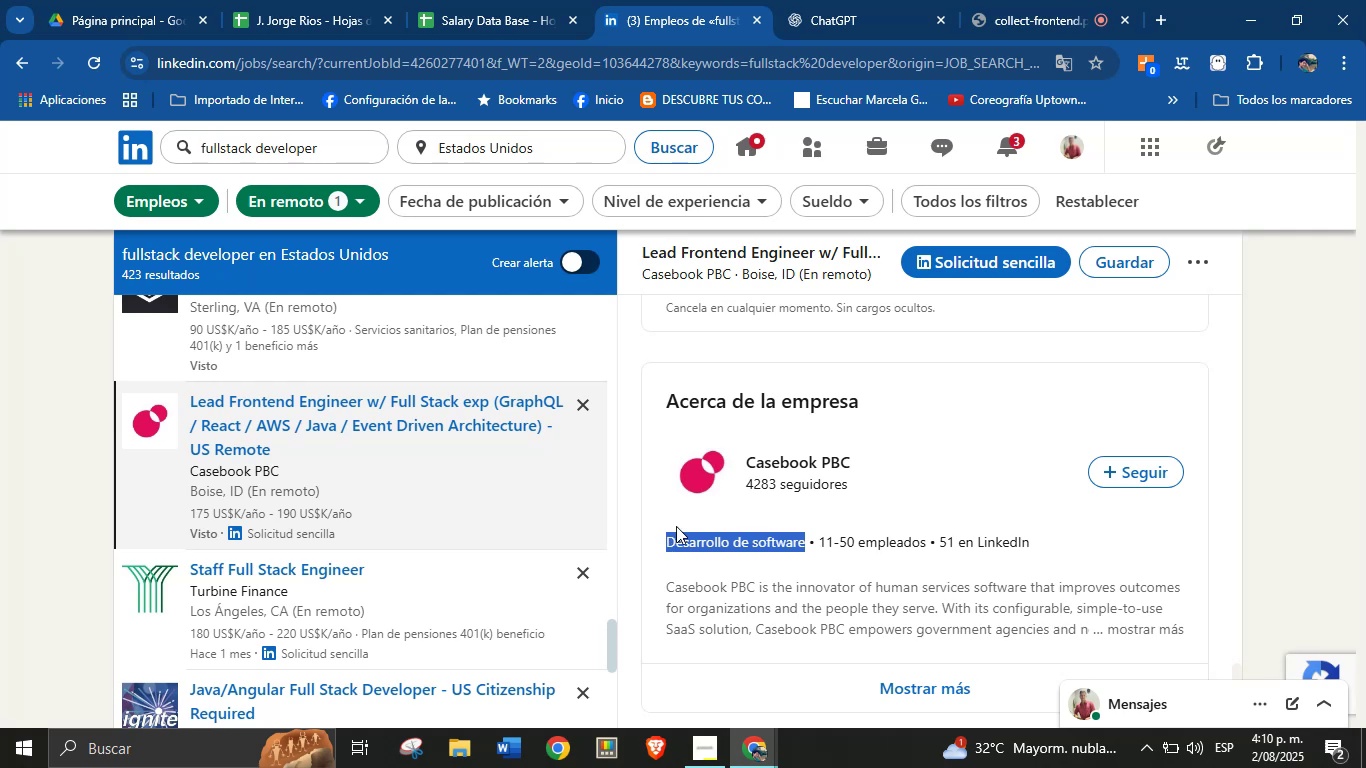 
left_click([504, 0])
 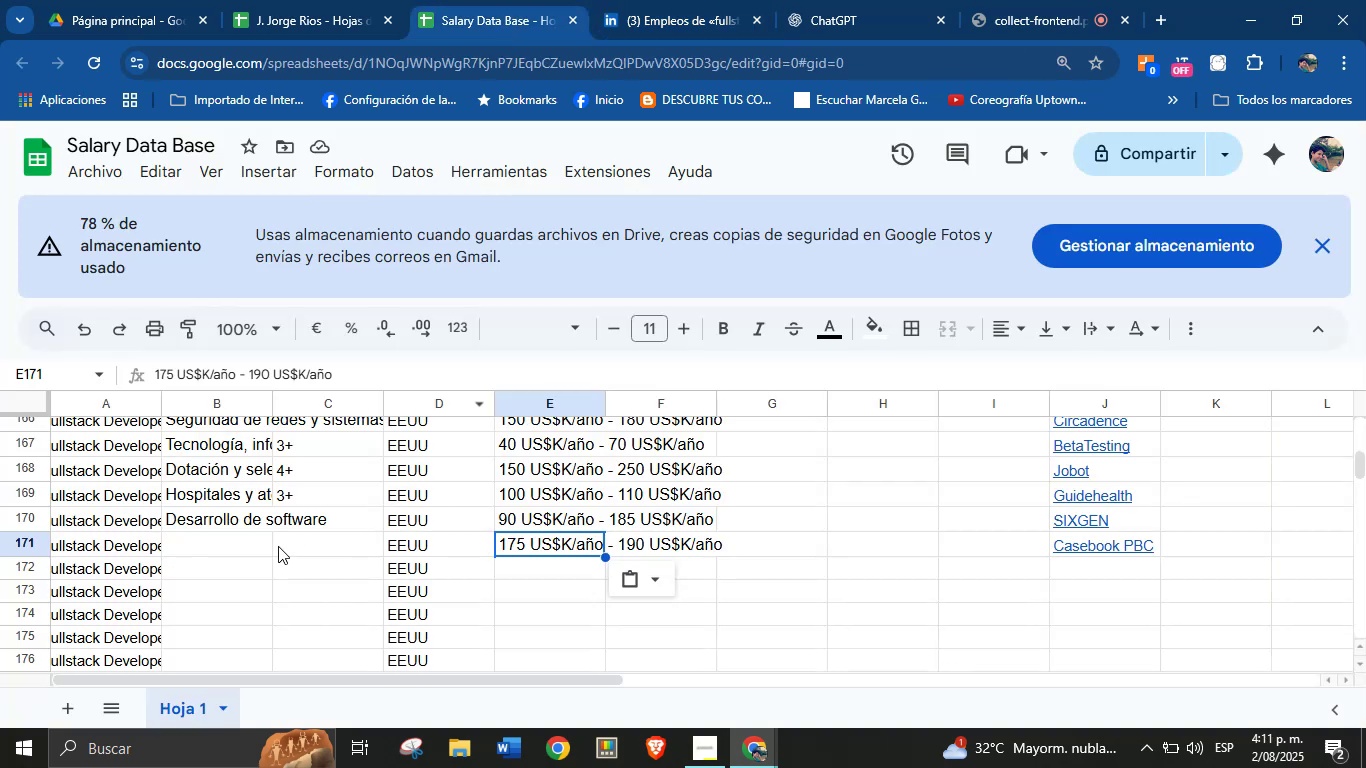 
left_click([246, 546])
 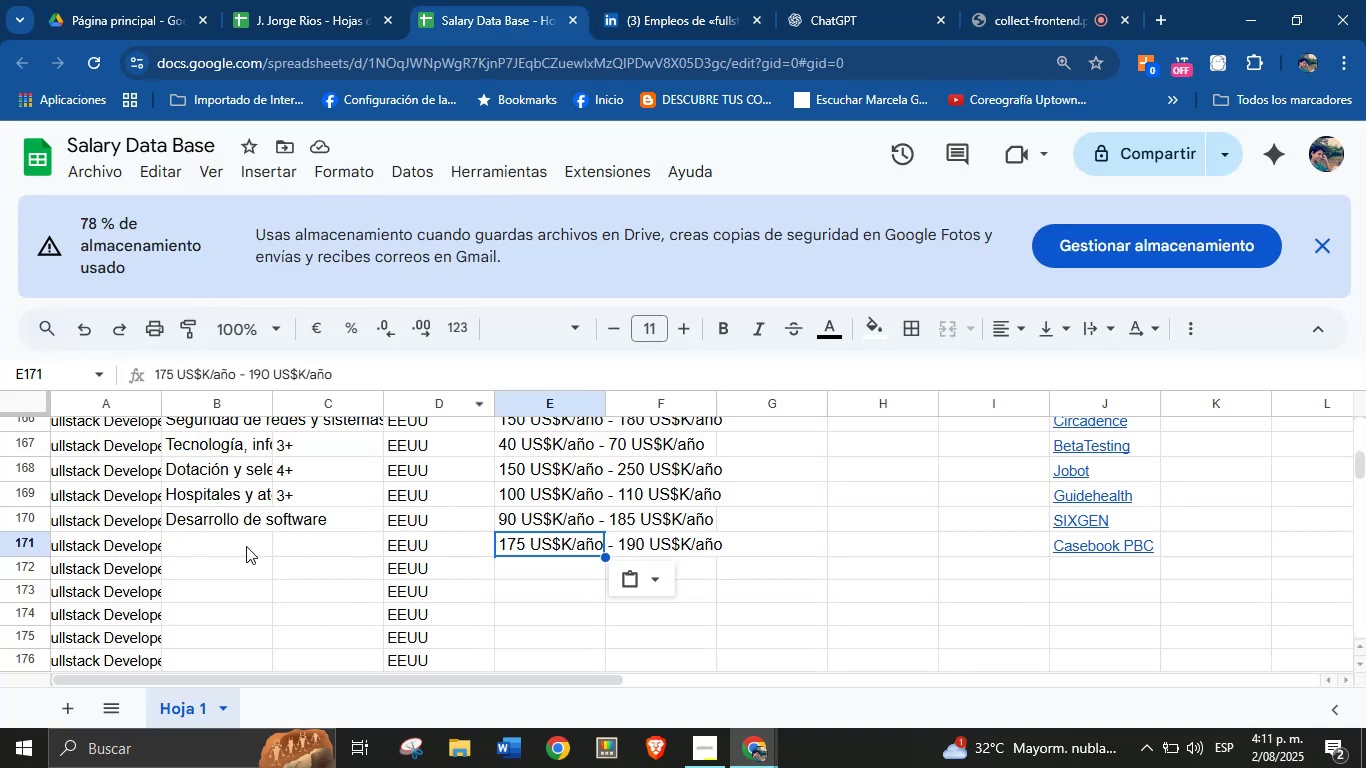 
key(Break)
 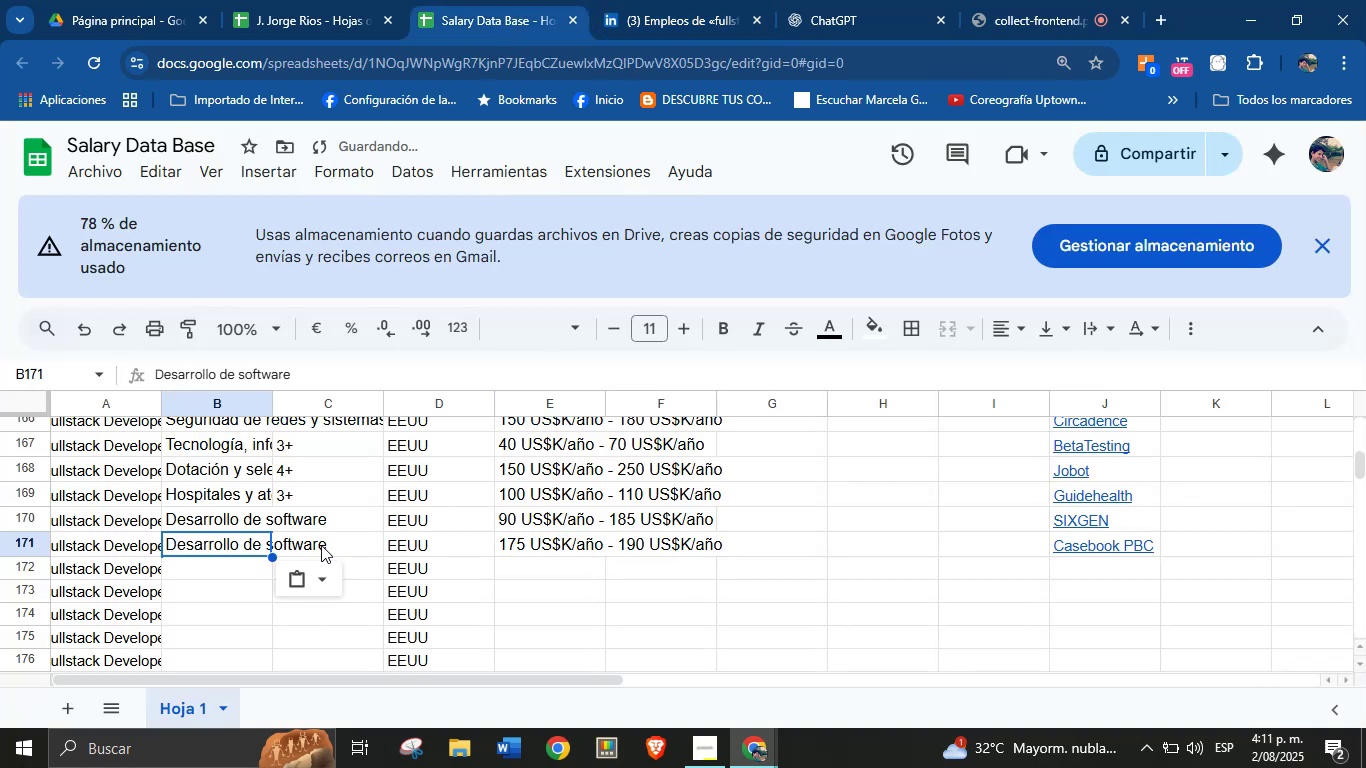 
key(Control+ControlLeft)
 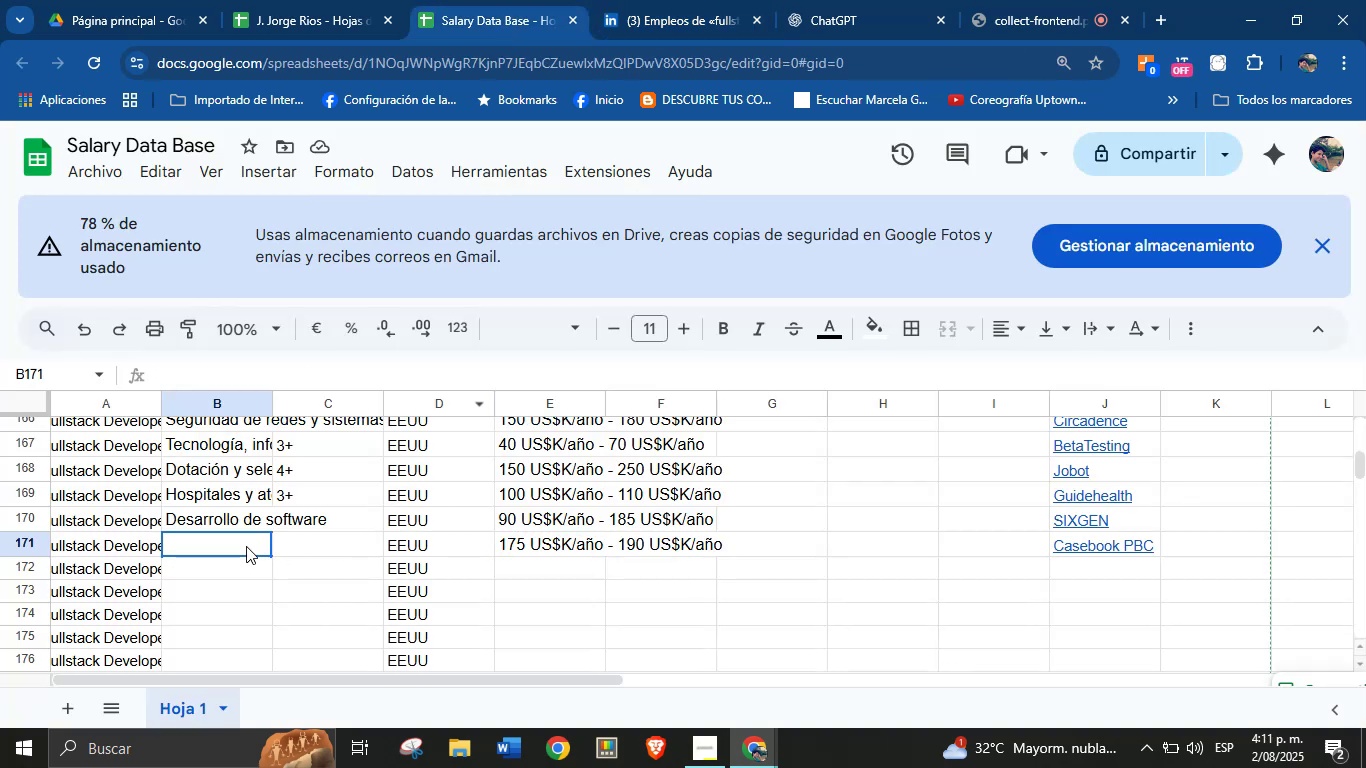 
key(Control+V)
 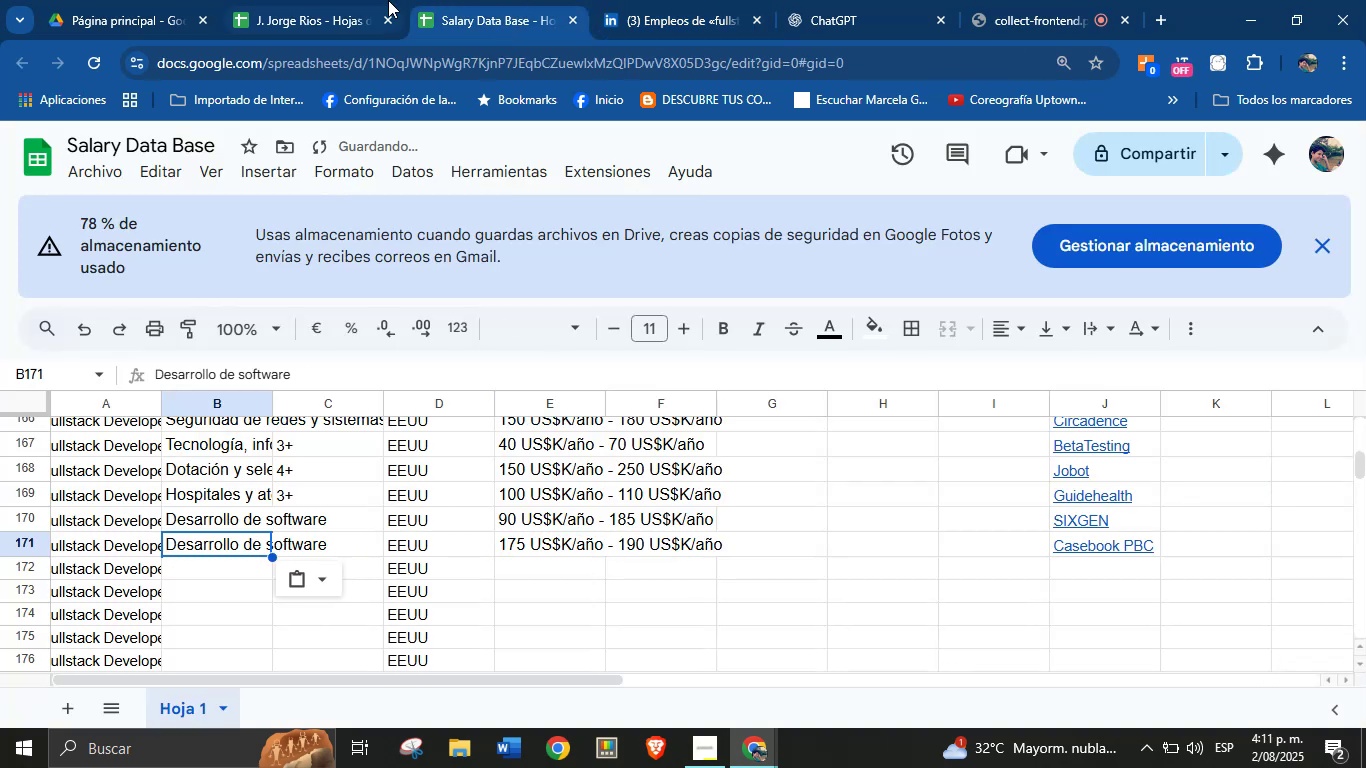 
left_click([658, 0])
 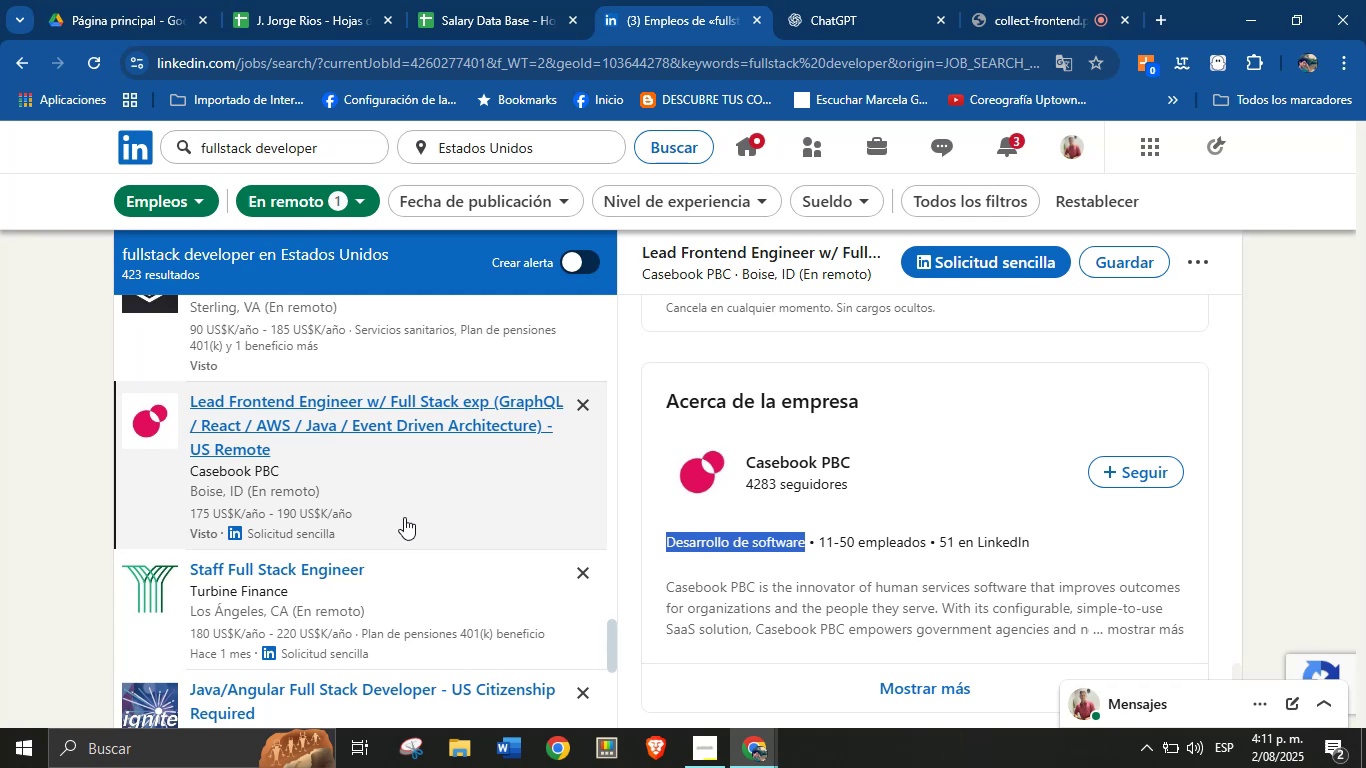 
wait(6.38)
 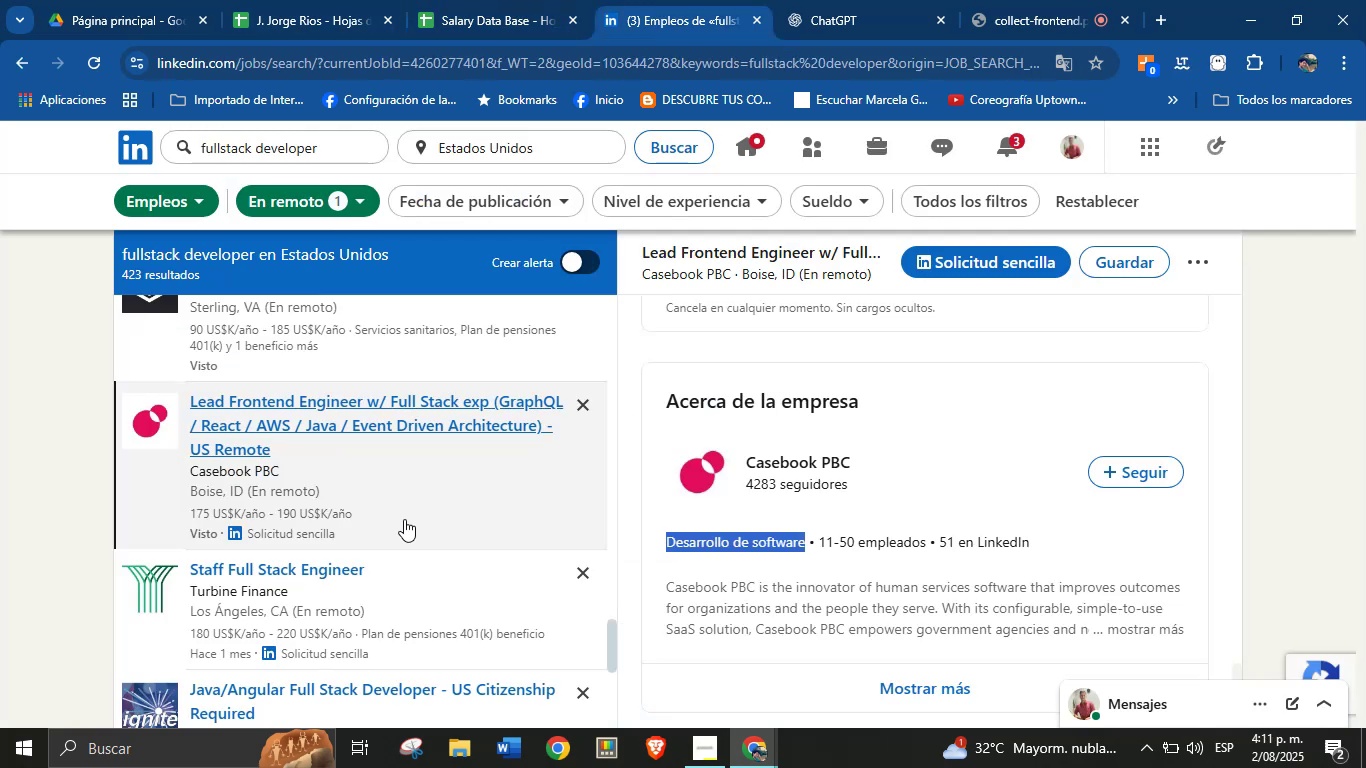 
scroll: coordinate [463, 506], scroll_direction: down, amount: 1.0
 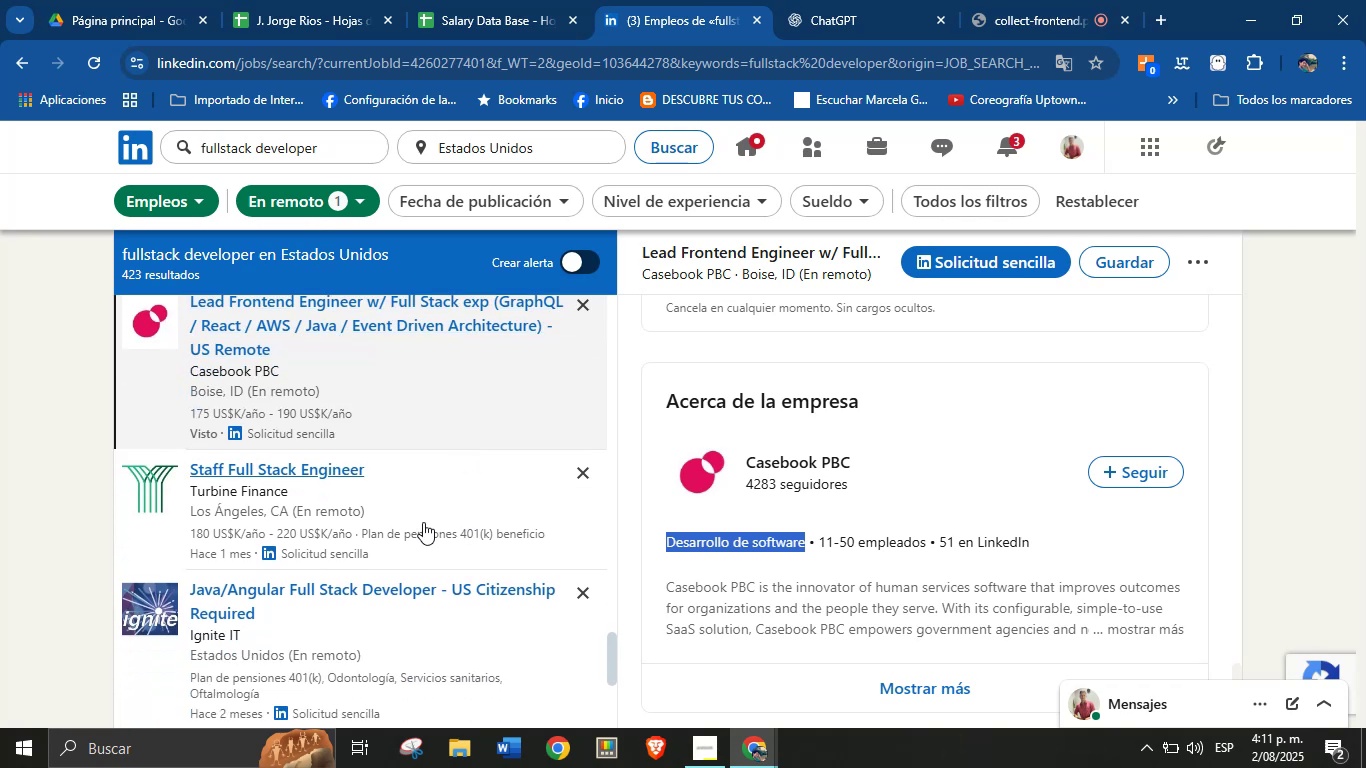 
left_click([423, 514])
 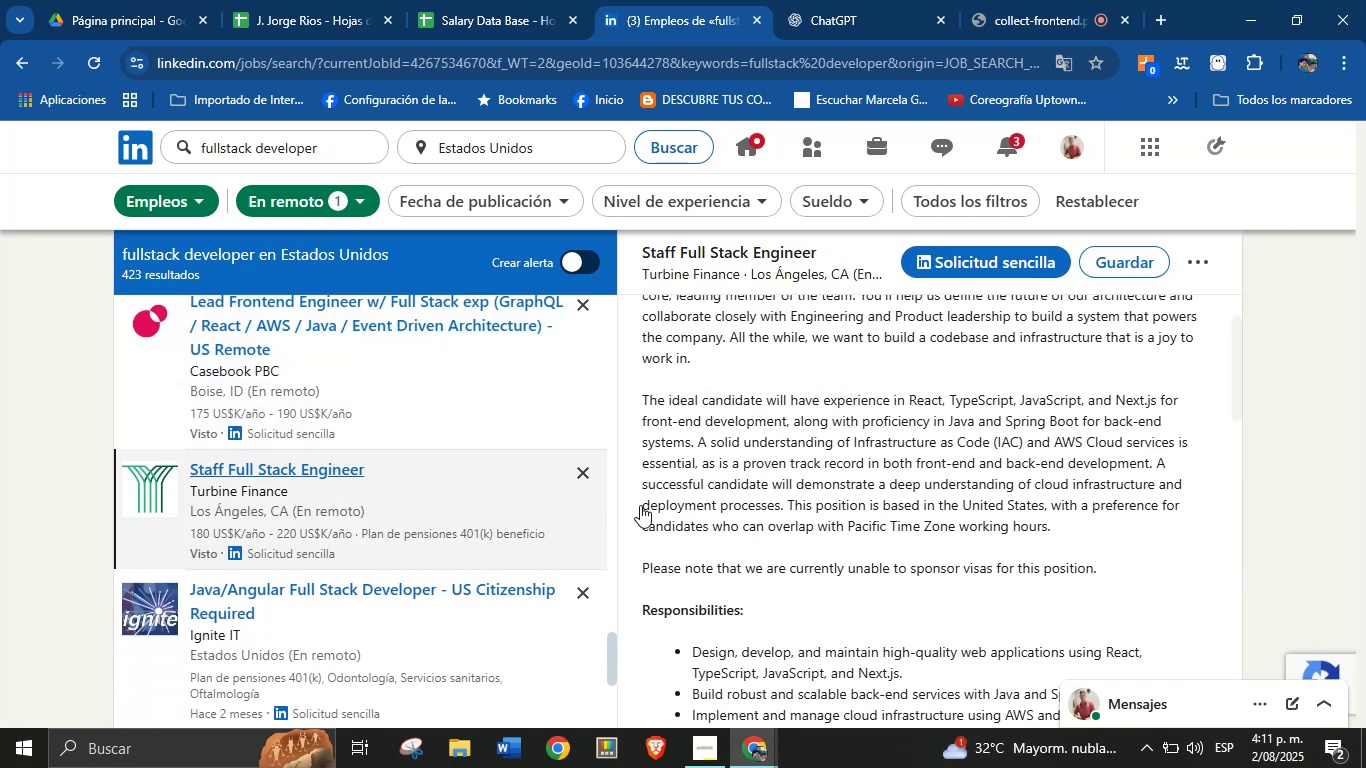 
wait(8.7)
 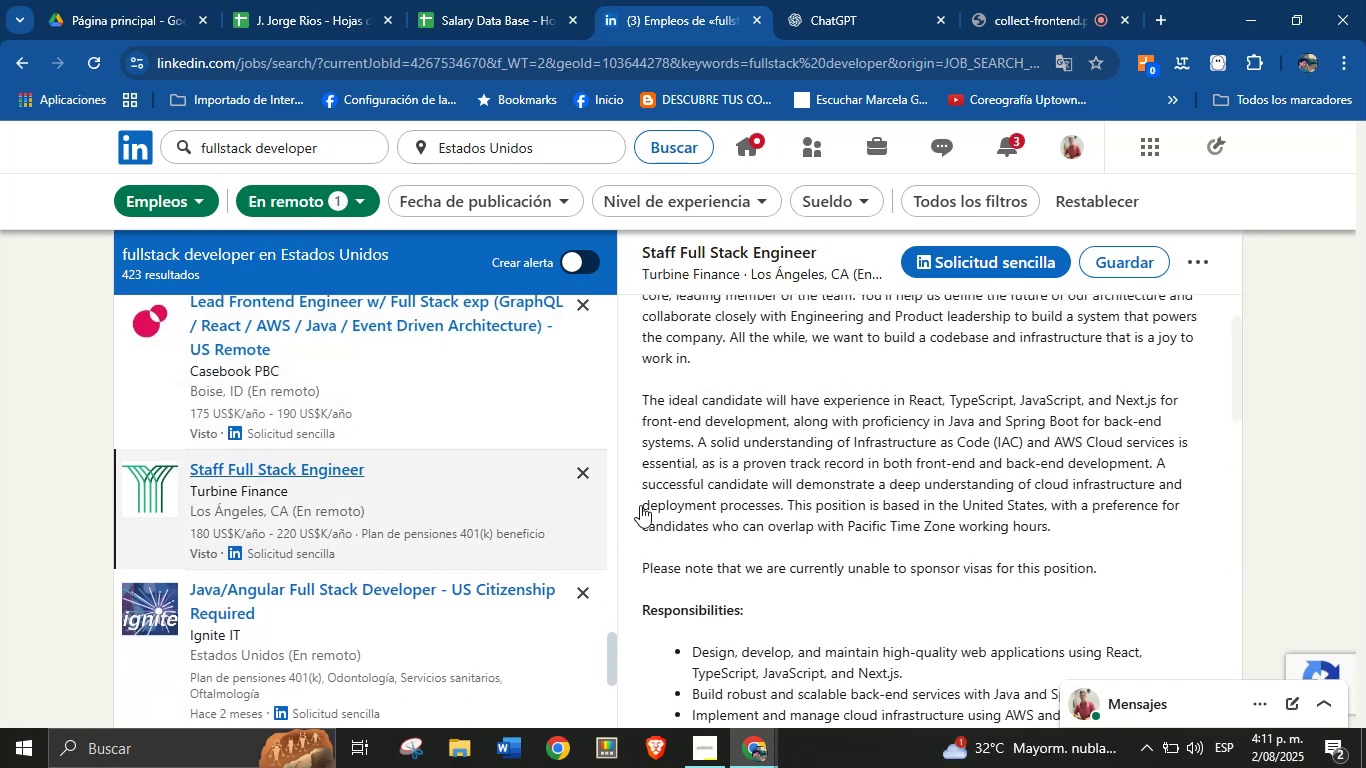 
scroll: coordinate [889, 491], scroll_direction: up, amount: 2.0
 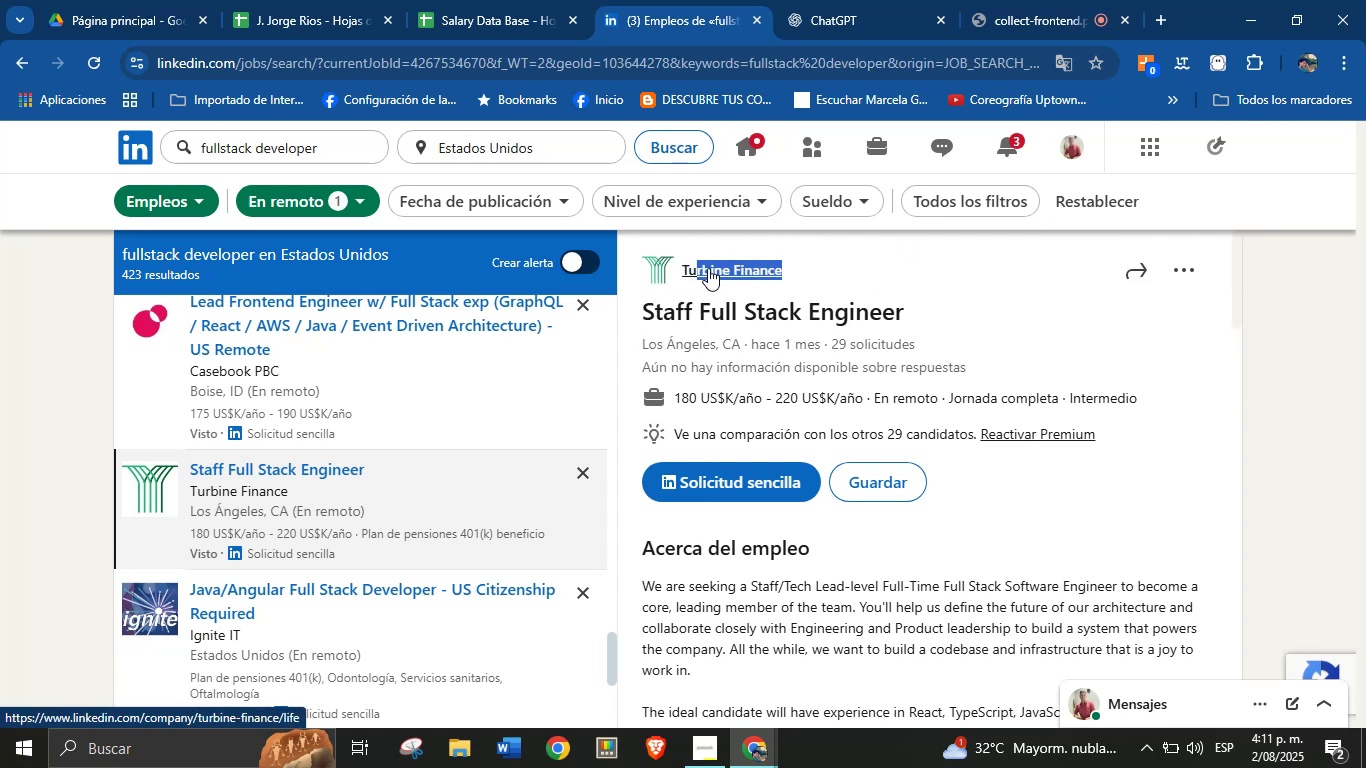 
wait(5.03)
 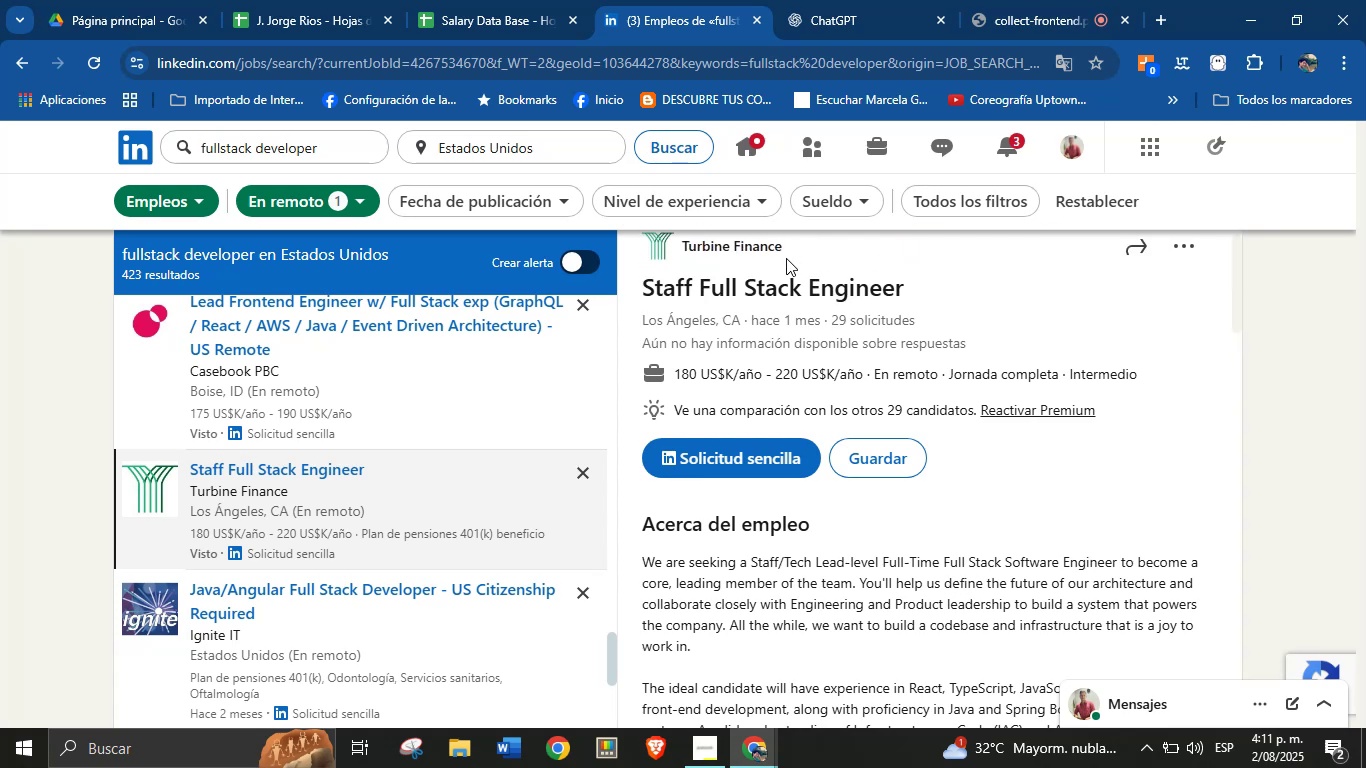 
left_click([935, 374])
 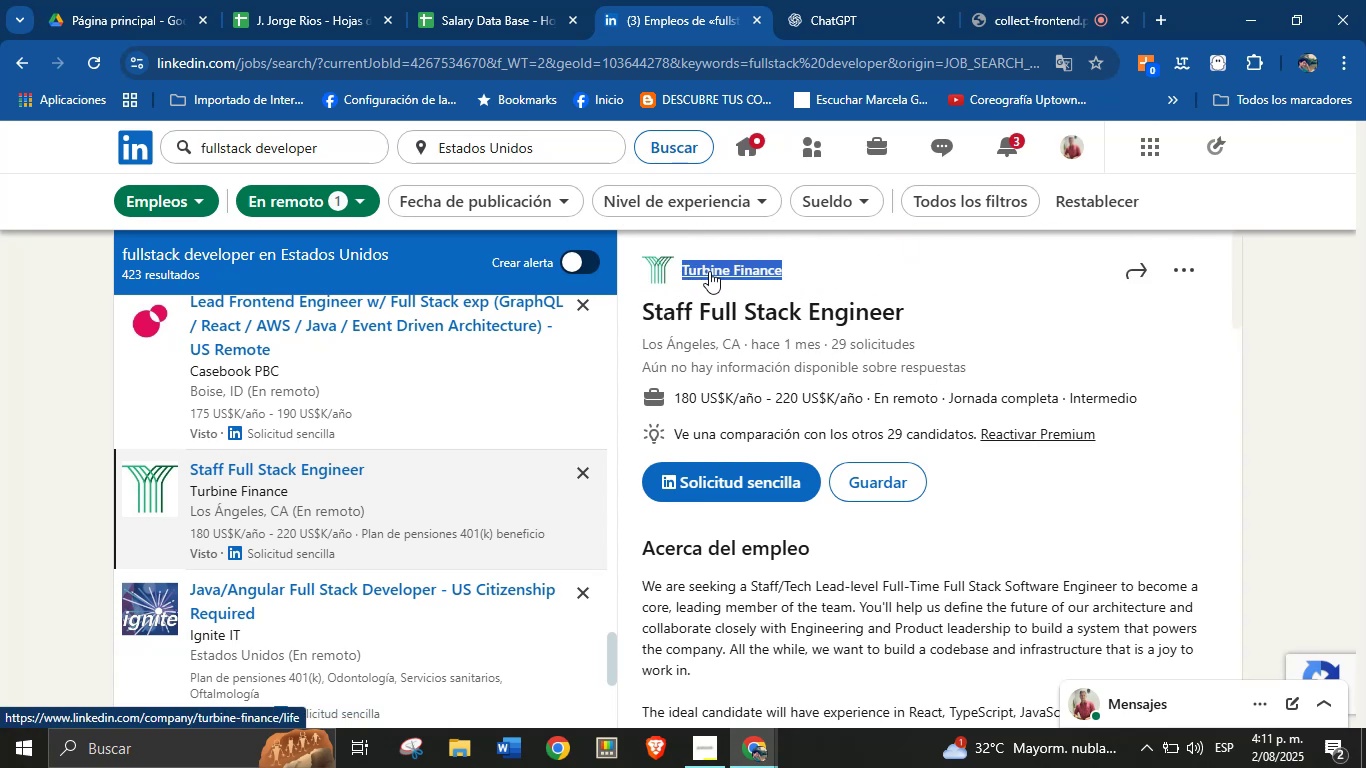 
key(Alt+AltLeft)
 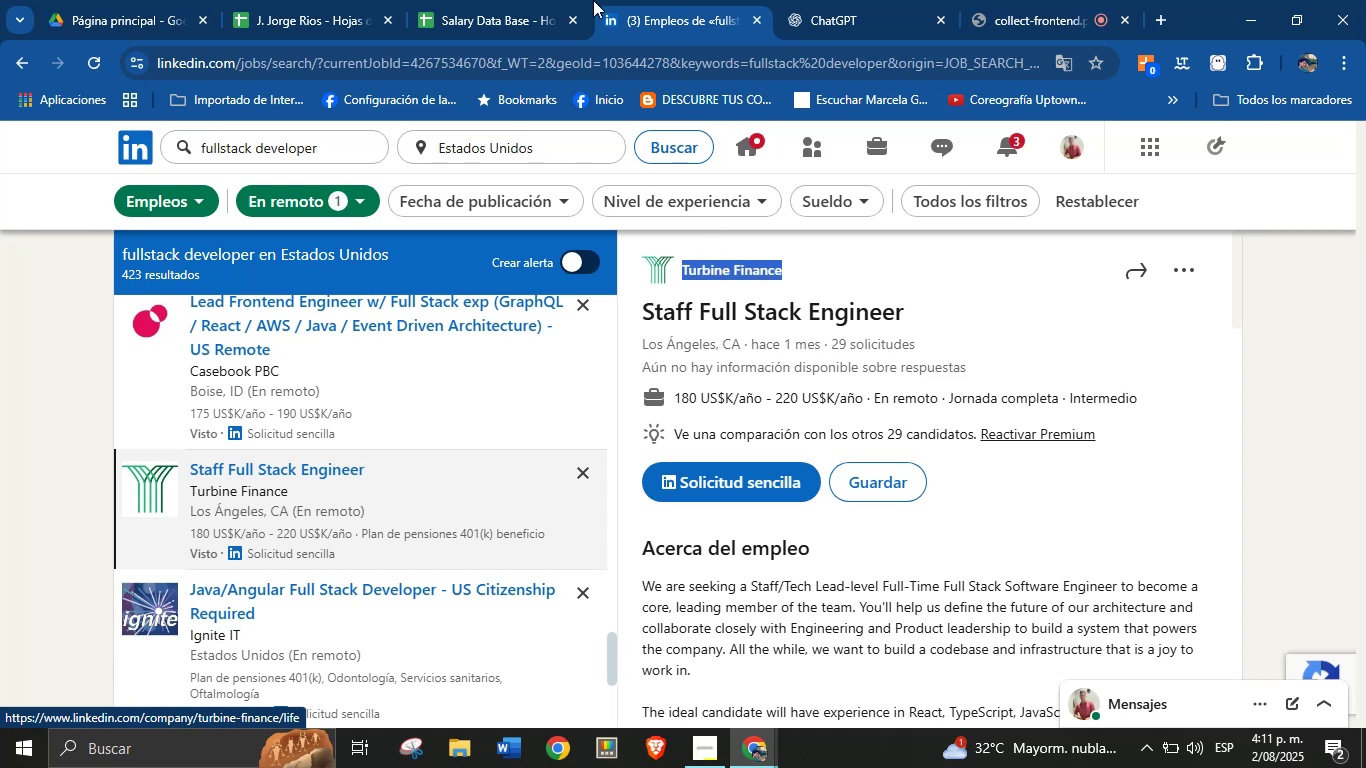 
key(Alt+Control+ControlLeft)
 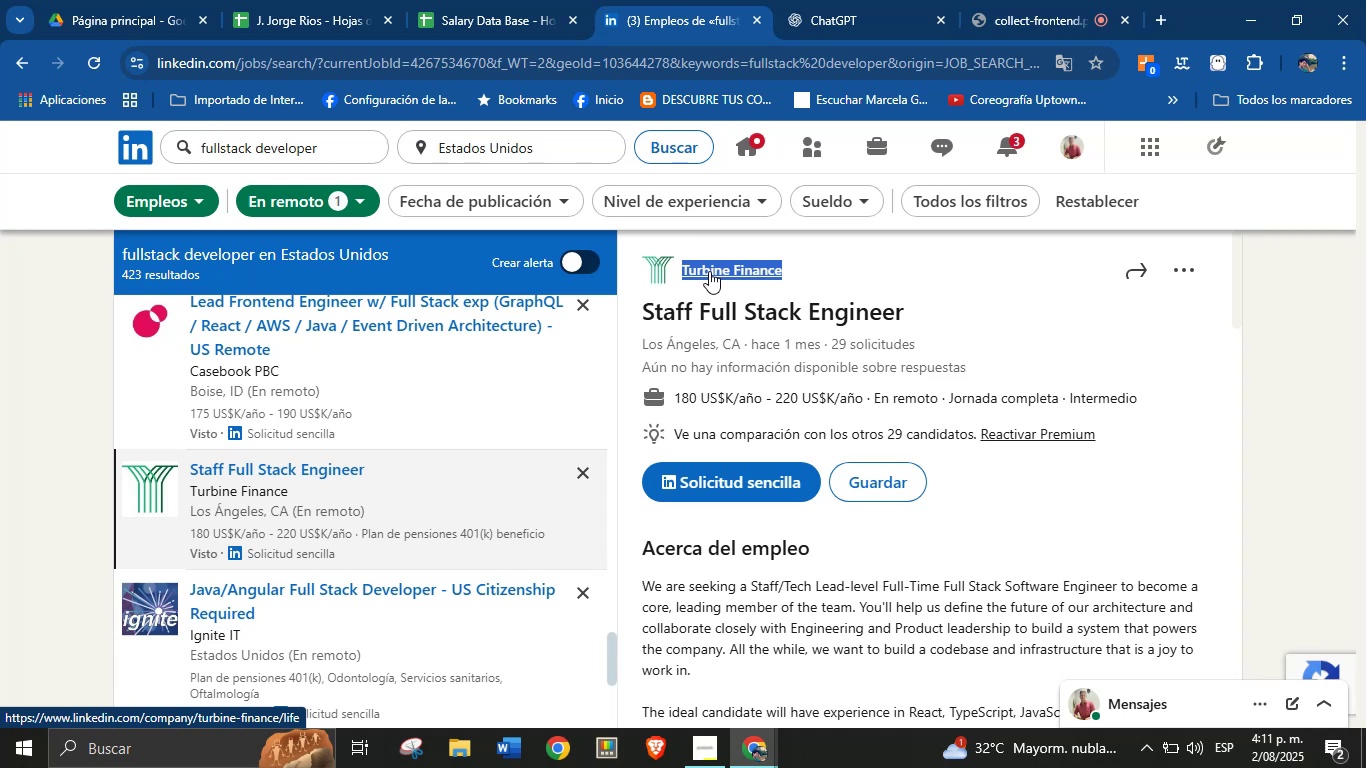 
key(Alt+Control+C)
 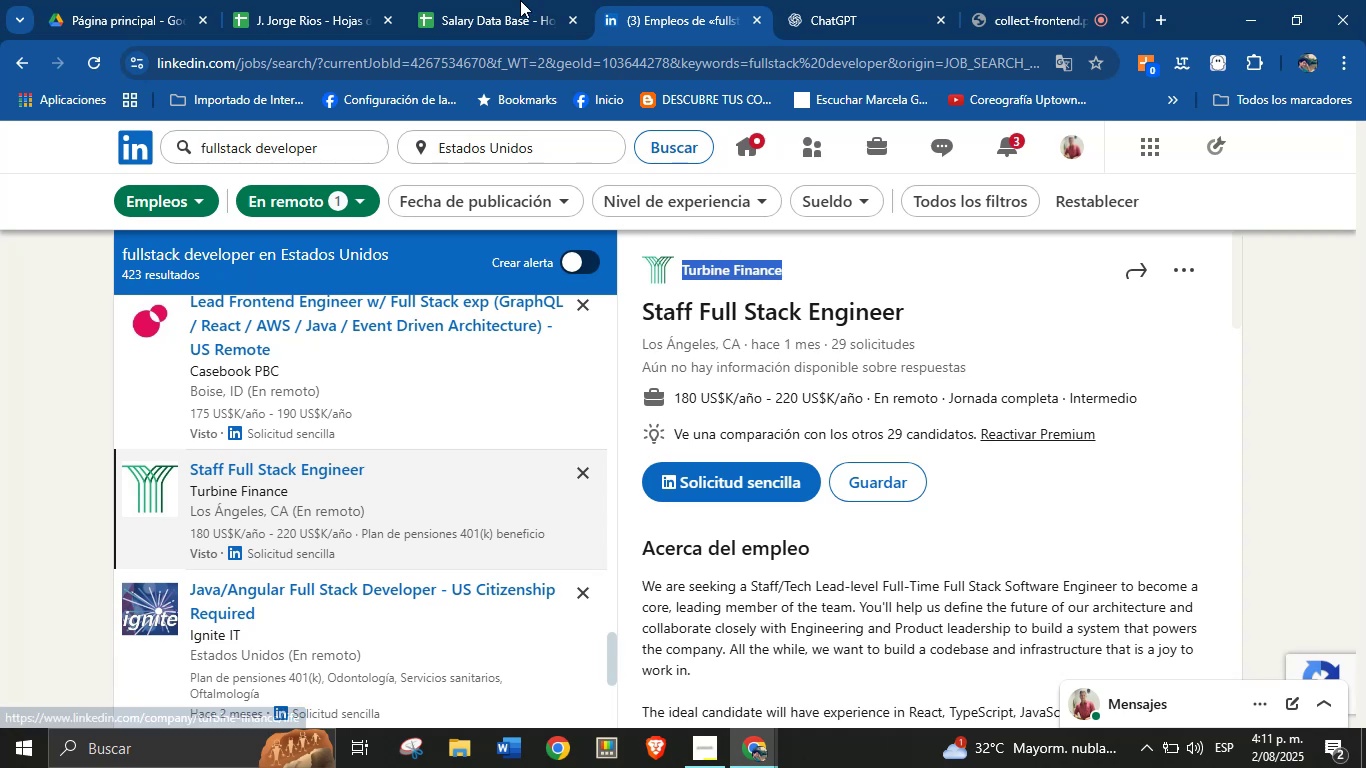 
left_click([502, 0])
 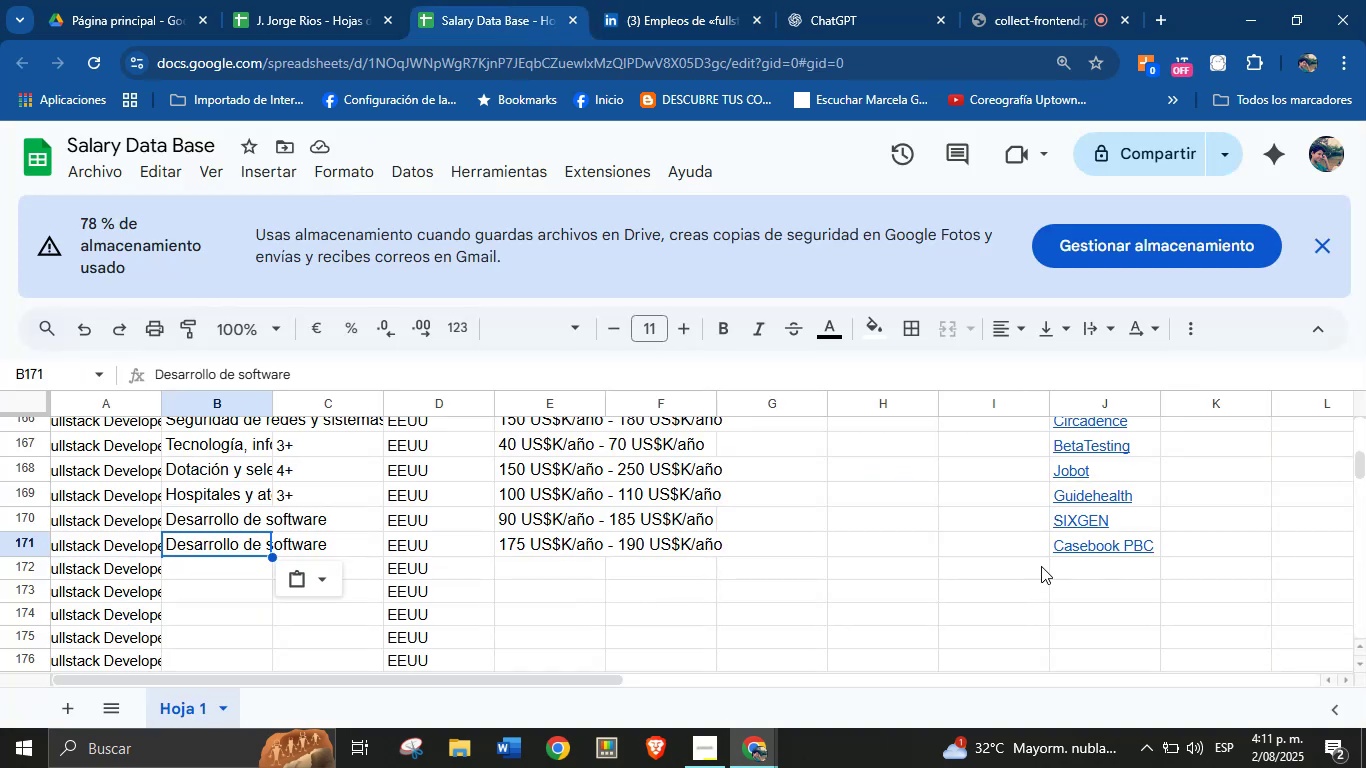 
left_click([1076, 569])
 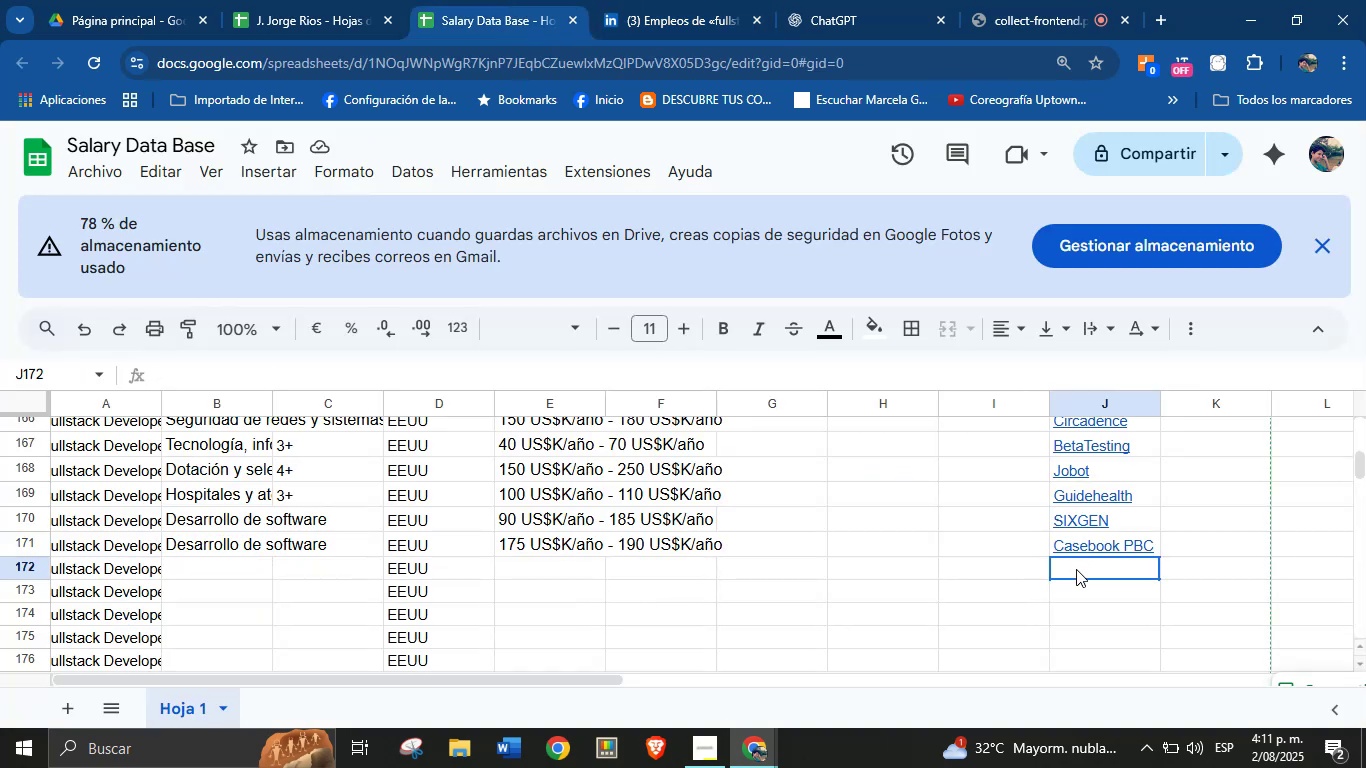 
key(Break)
 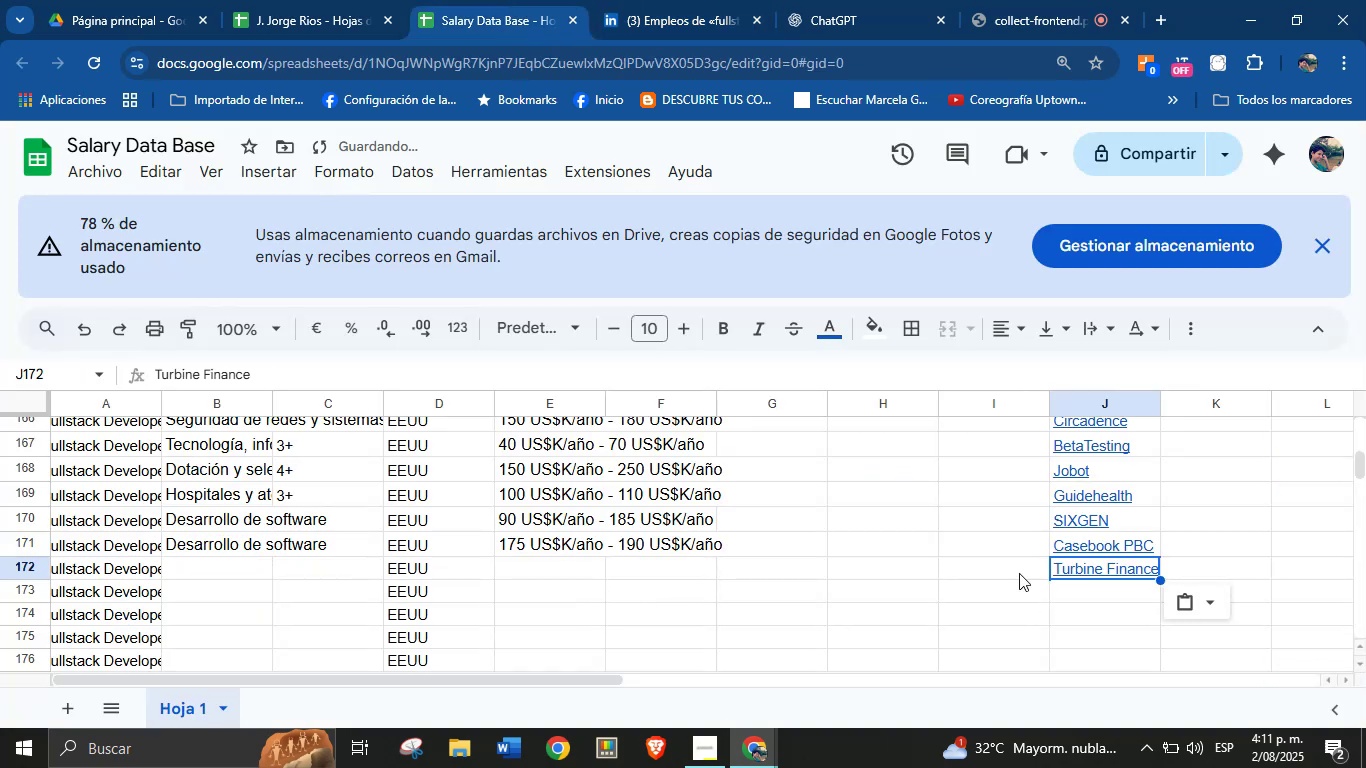 
key(Control+ControlLeft)
 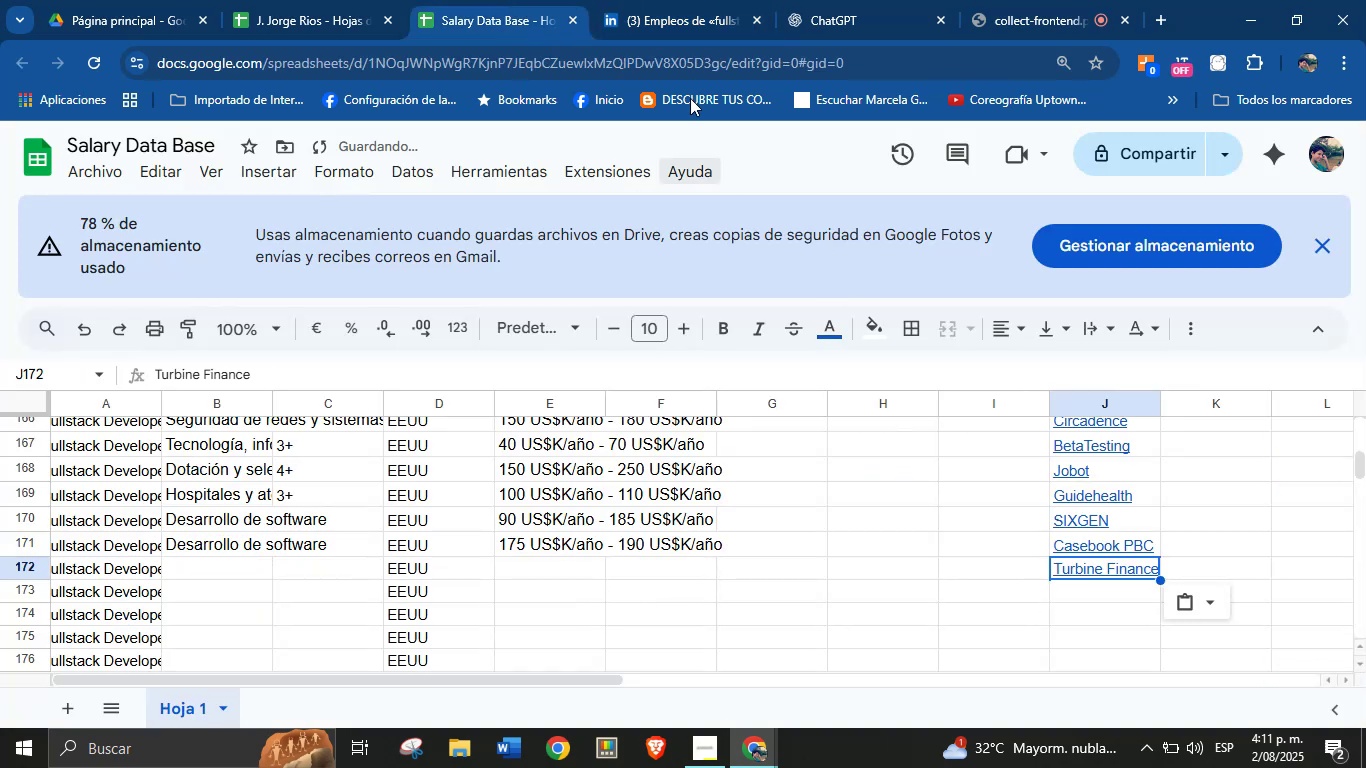 
key(Control+V)
 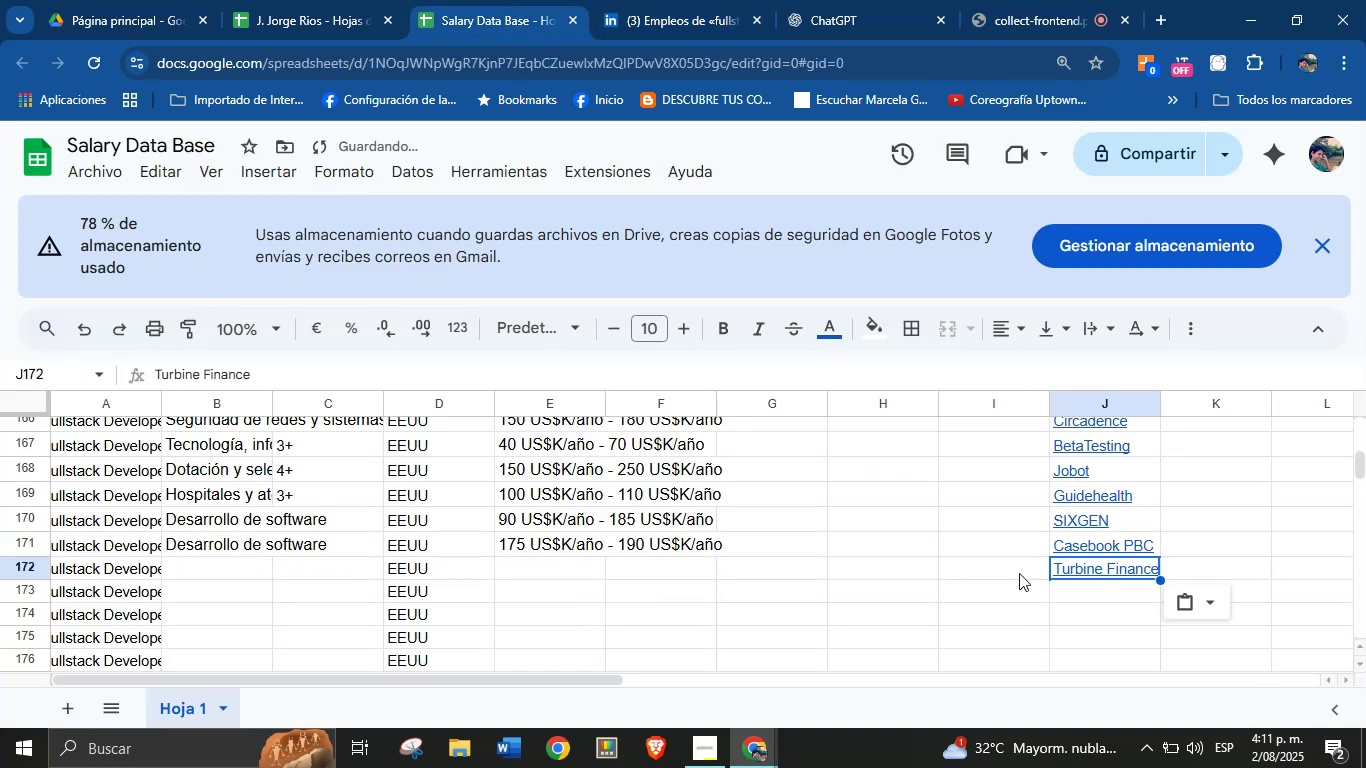 
left_click([668, 0])
 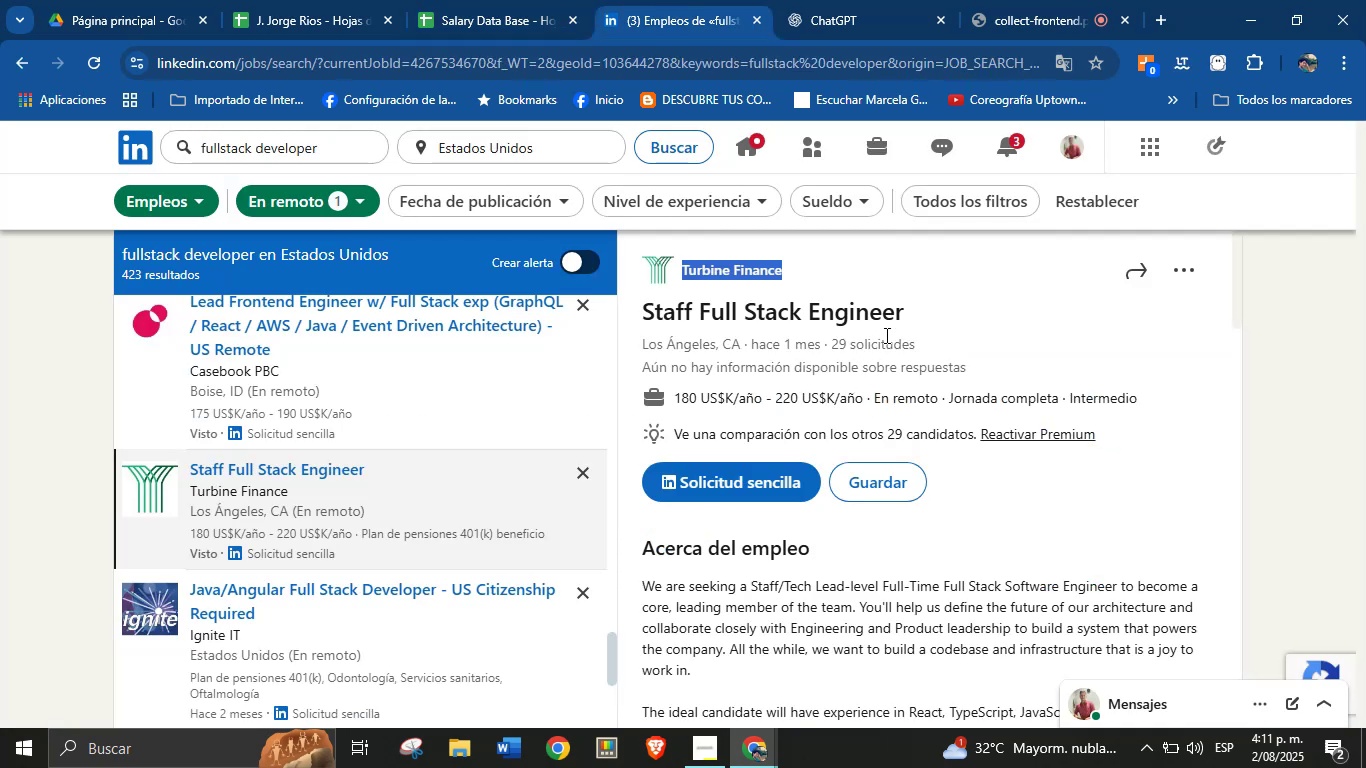 
left_click([887, 334])
 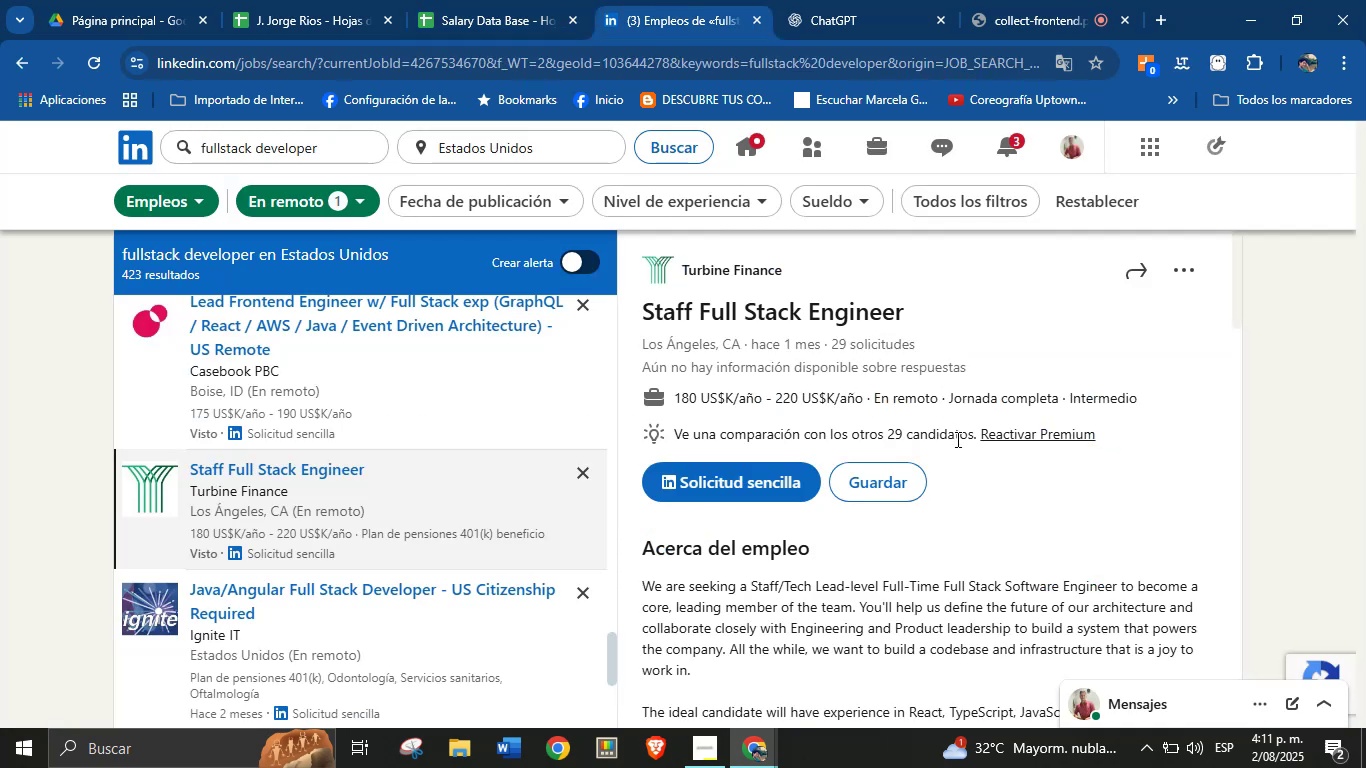 
scroll: coordinate [773, 505], scroll_direction: down, amount: 11.0
 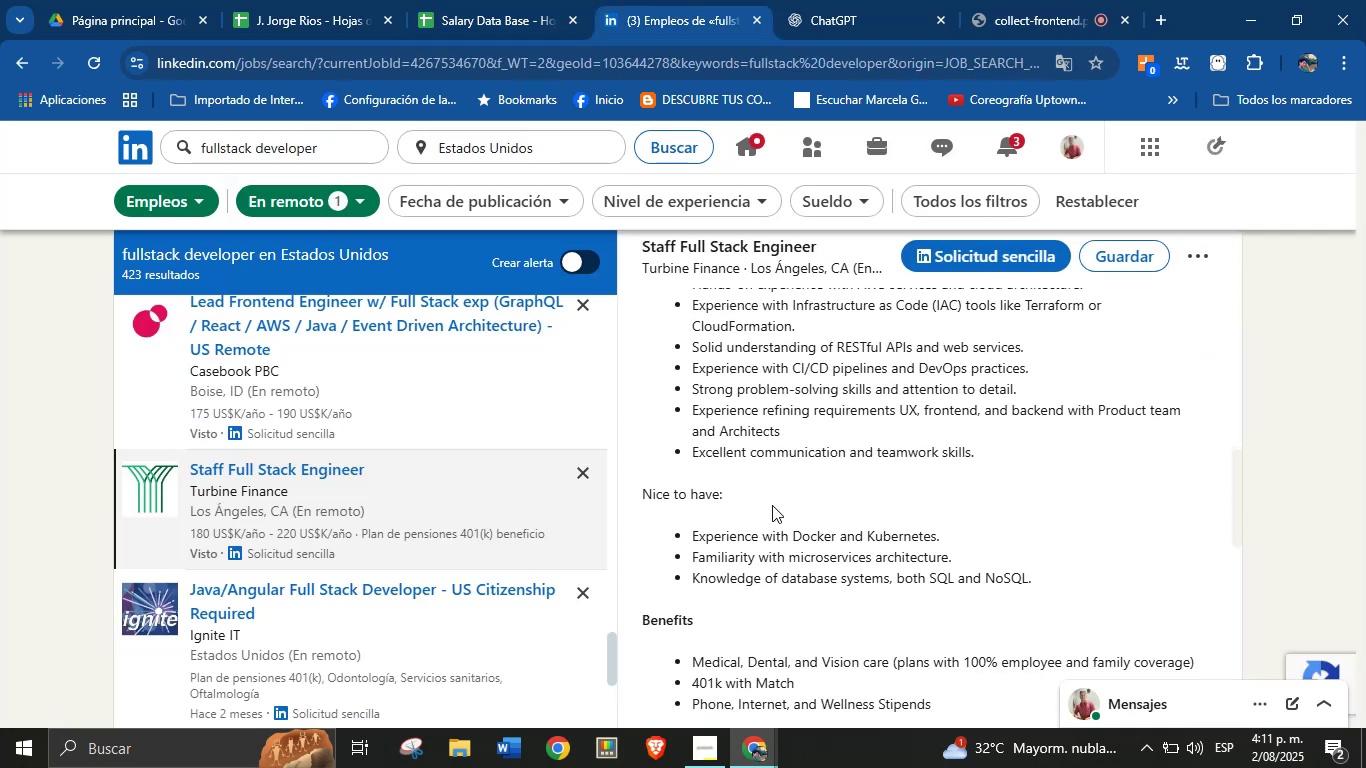 
scroll: coordinate [772, 502], scroll_direction: up, amount: 3.0
 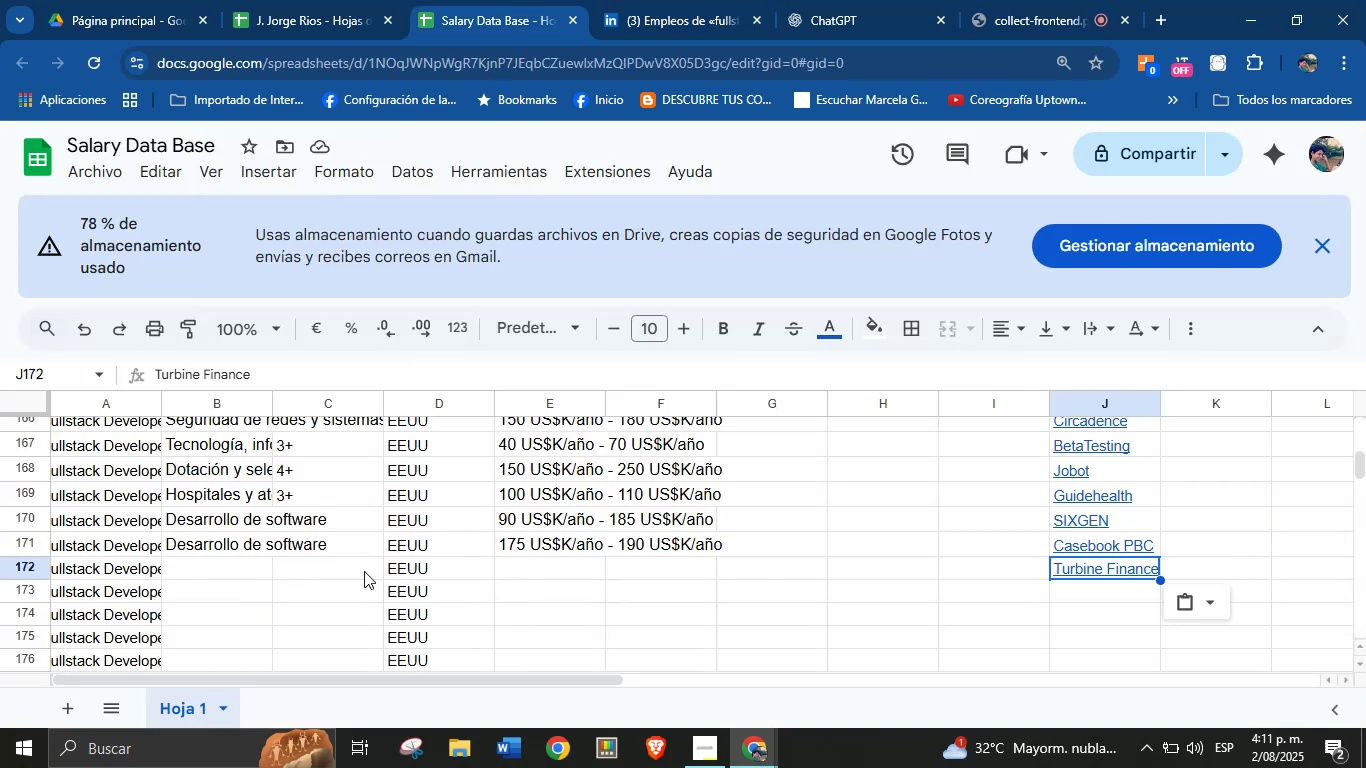 
left_click([342, 565])
 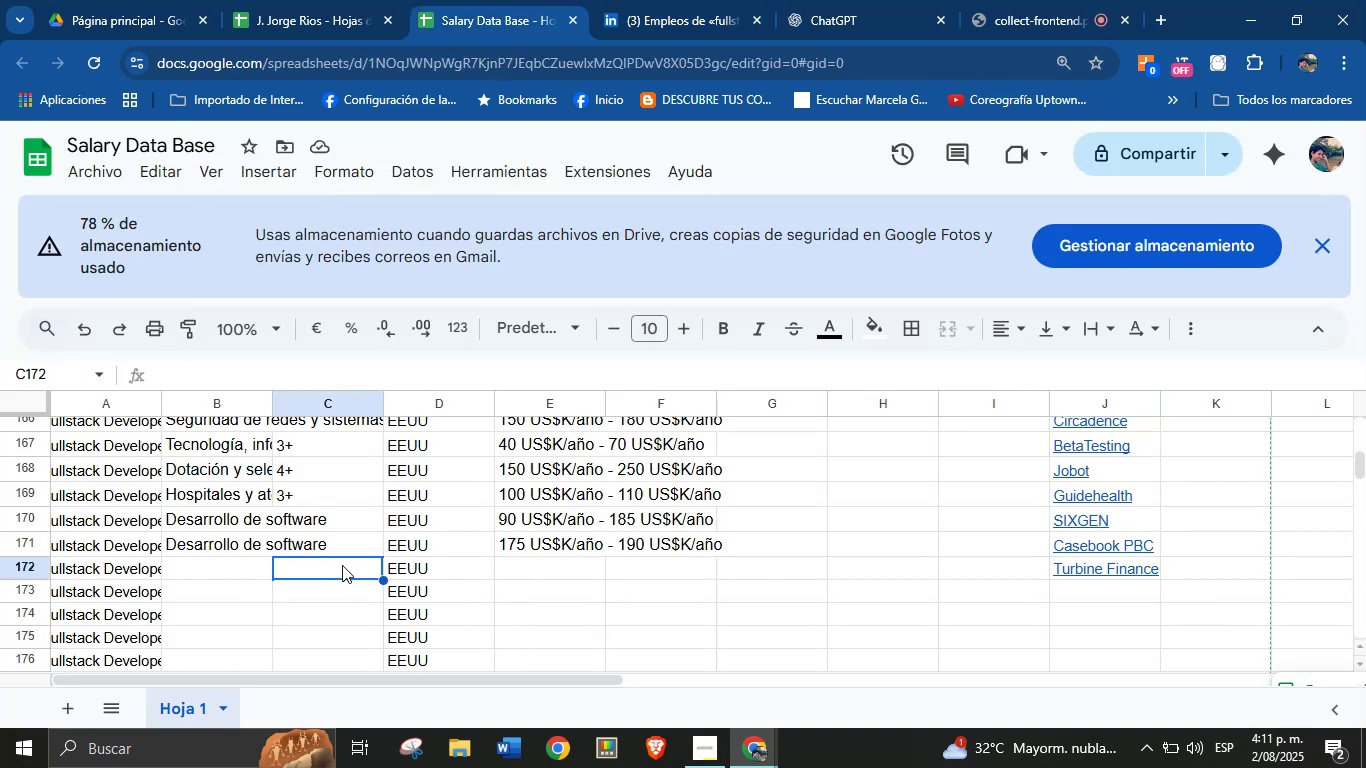 
key(5)
 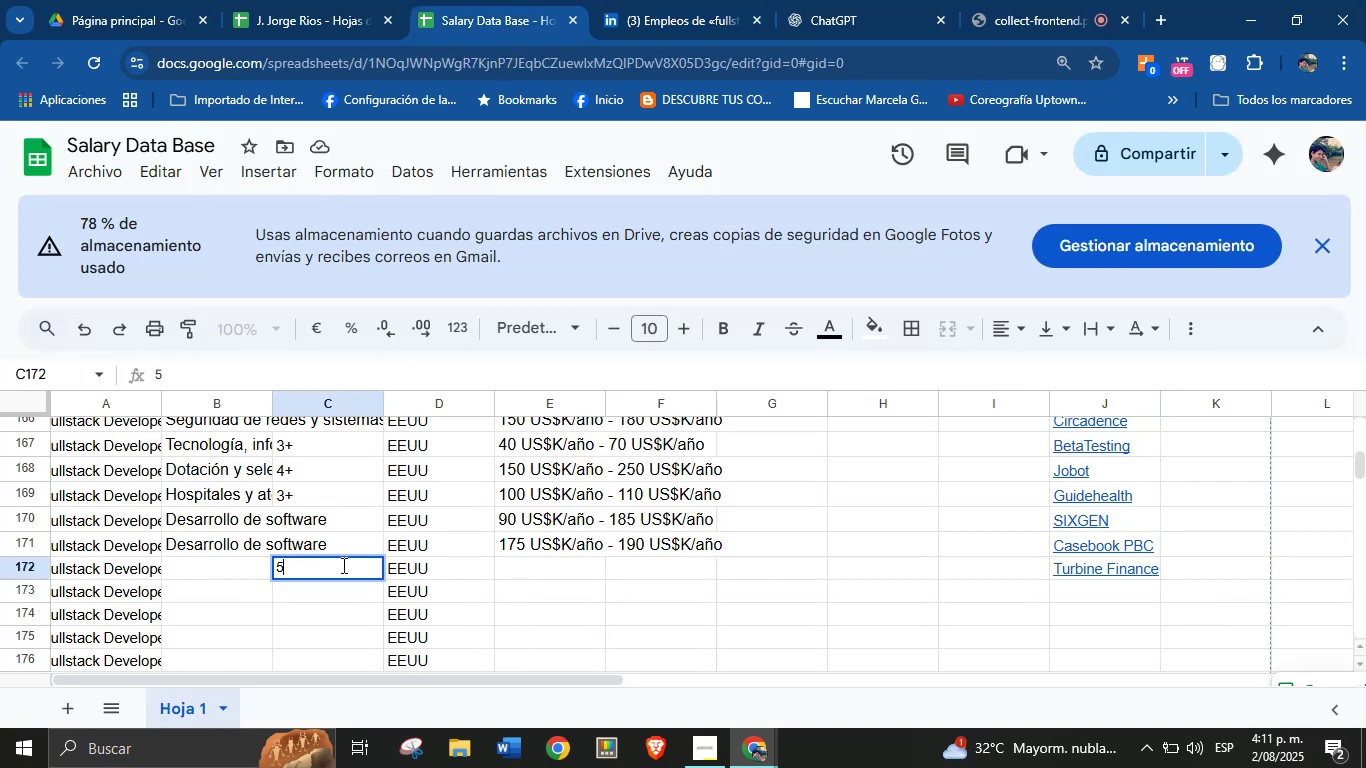 
key(Equal)
 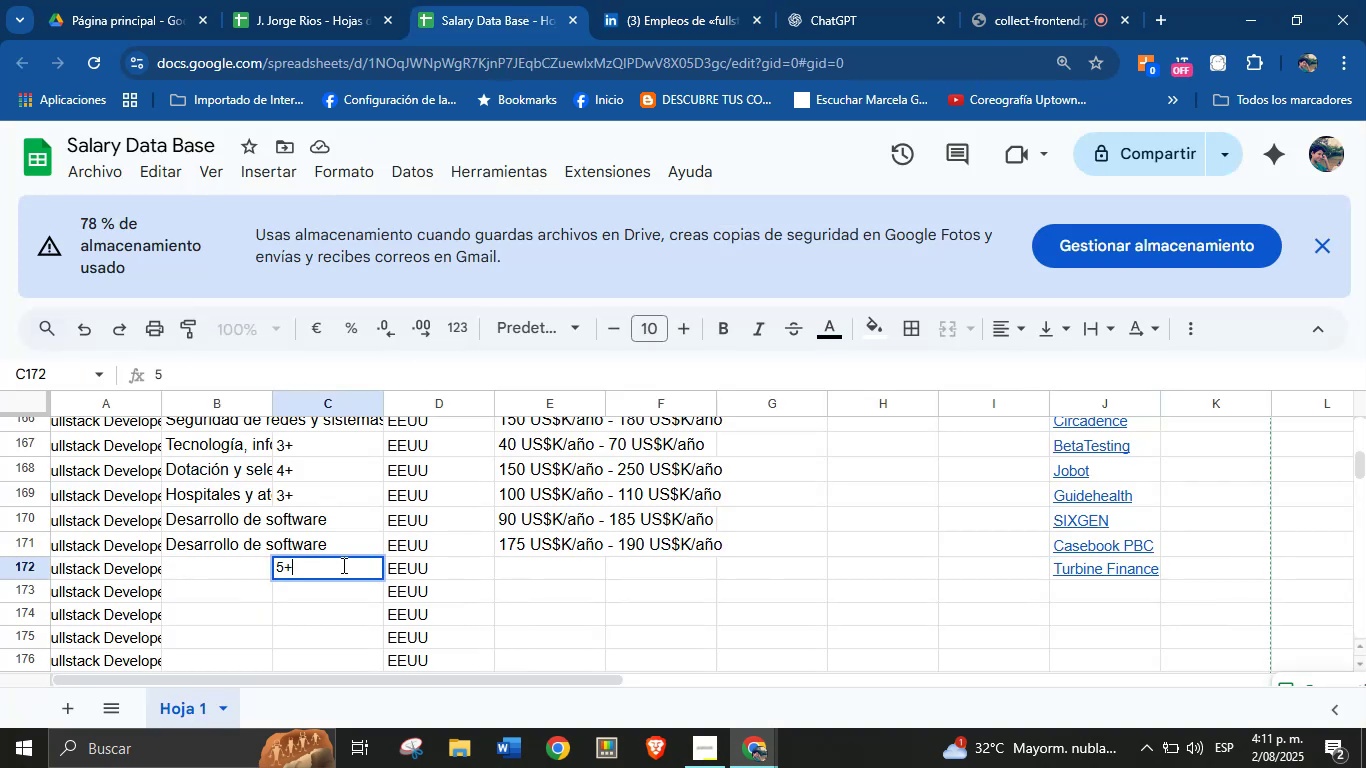 
key(Enter)
 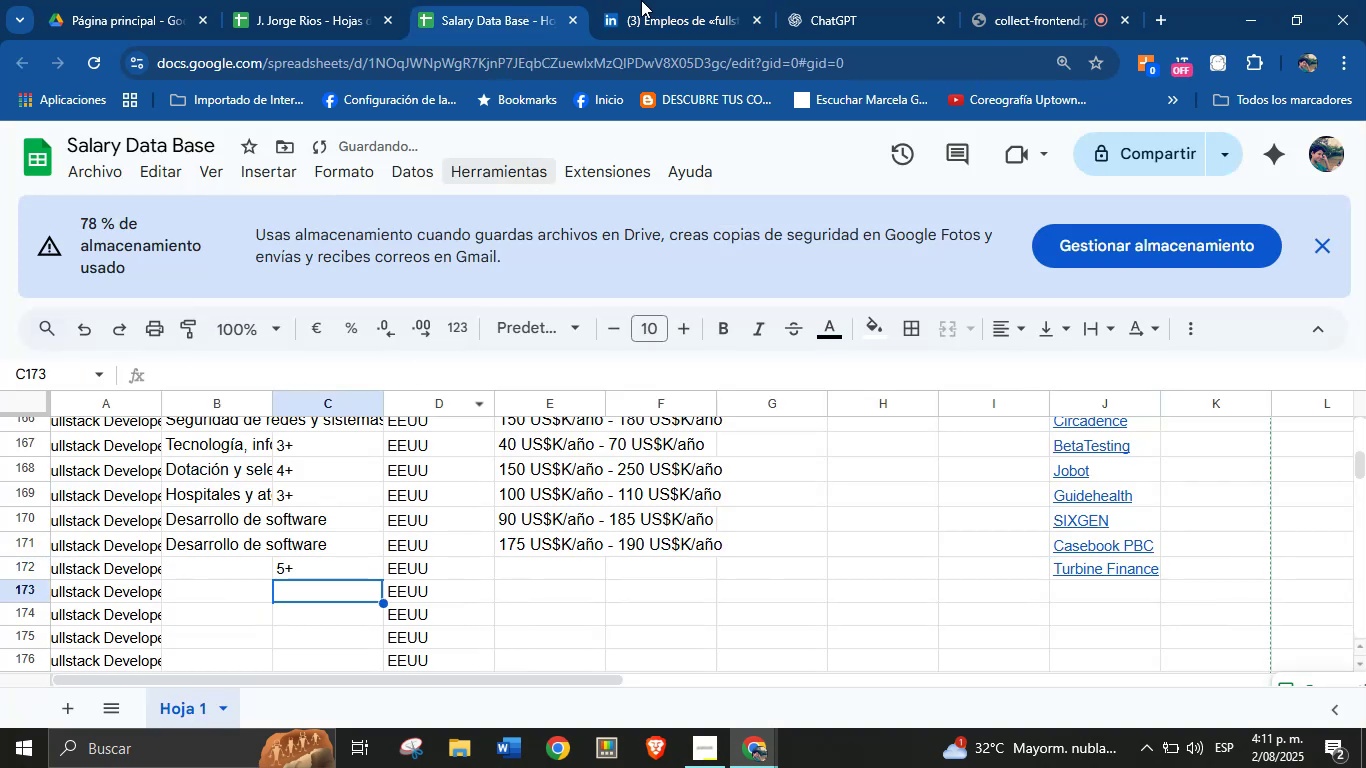 
left_click([690, 0])
 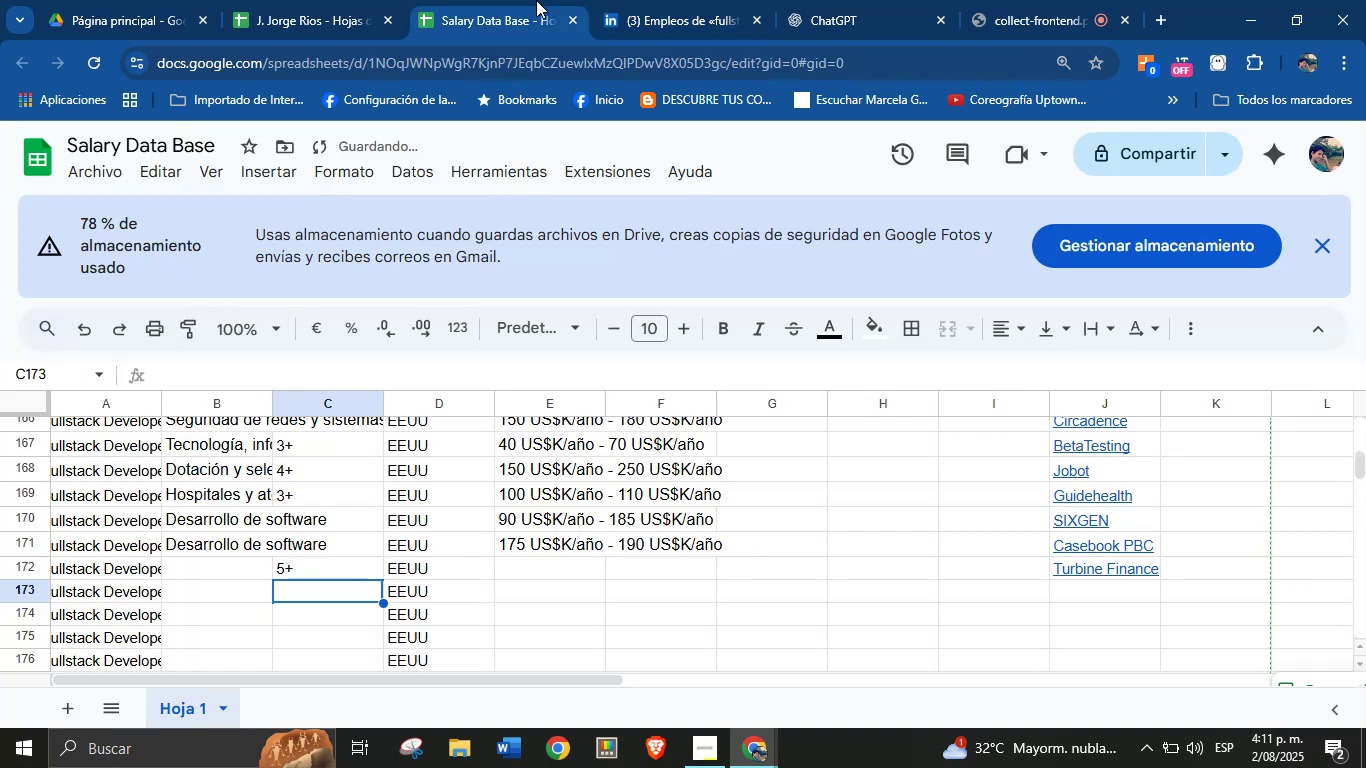 
left_click([657, 0])
 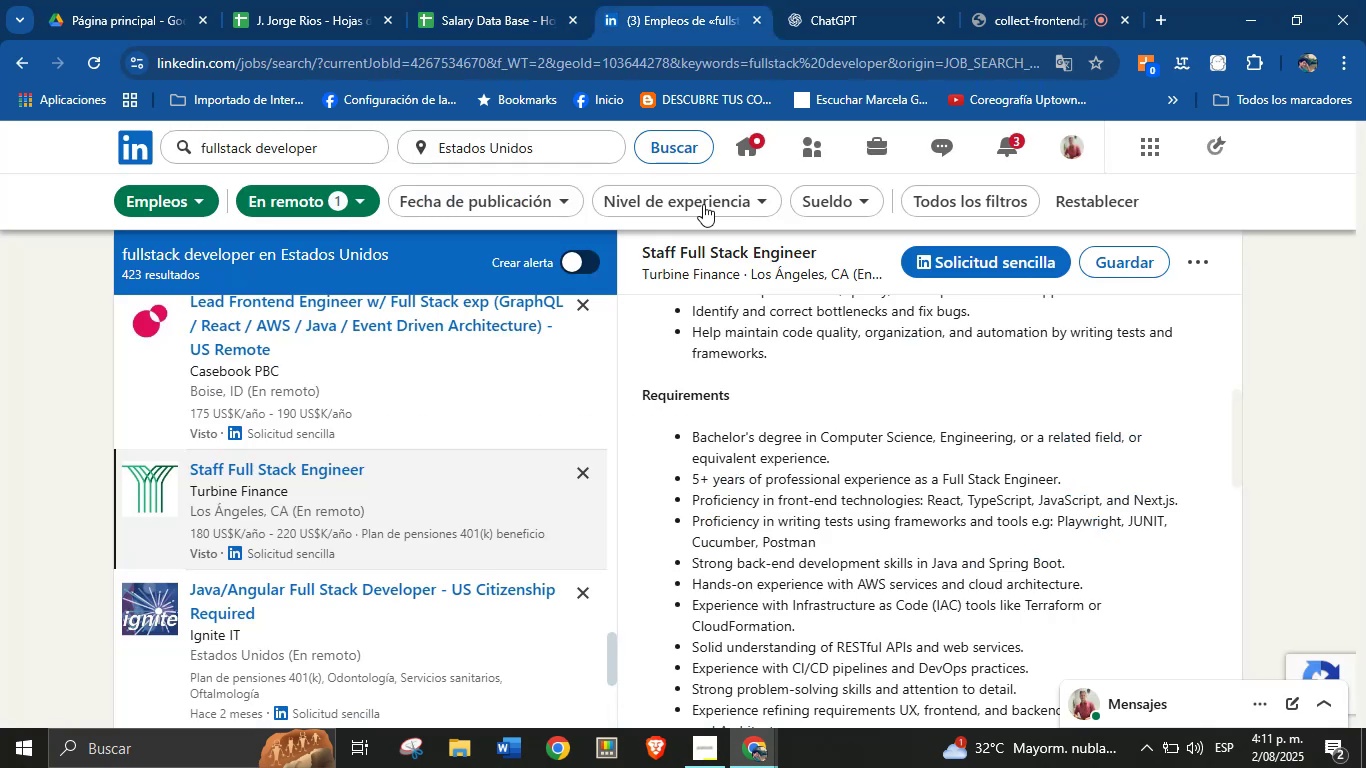 
scroll: coordinate [774, 390], scroll_direction: up, amount: 10.0
 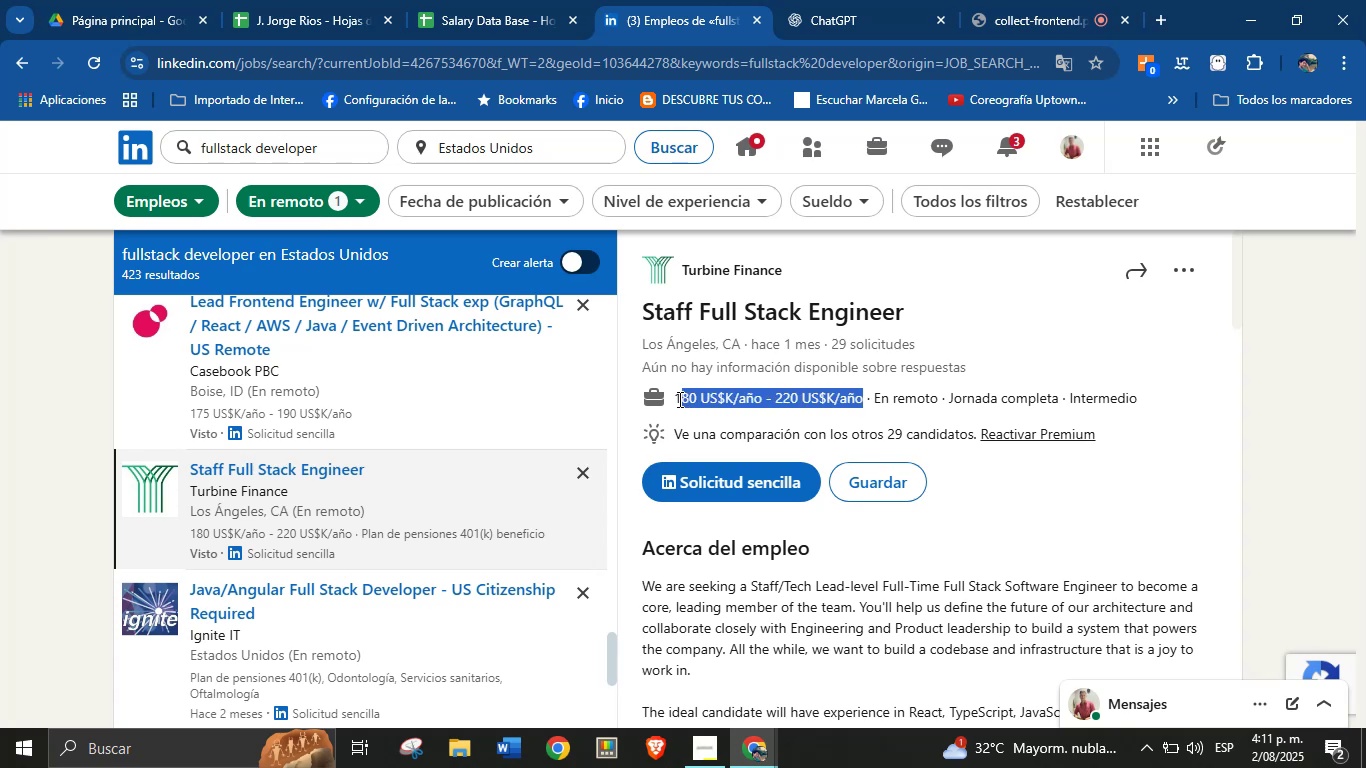 
key(Alt+Control+ControlLeft)
 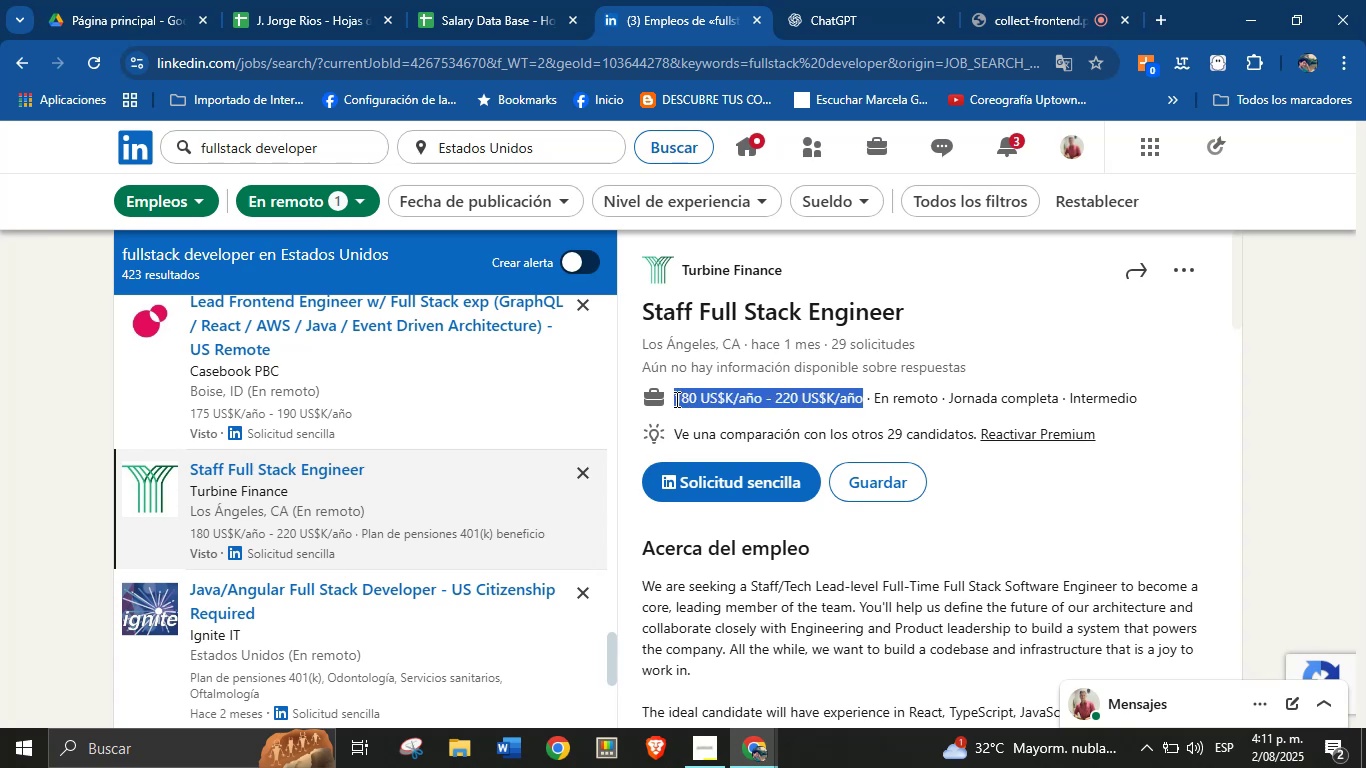 
key(Alt+Control+C)
 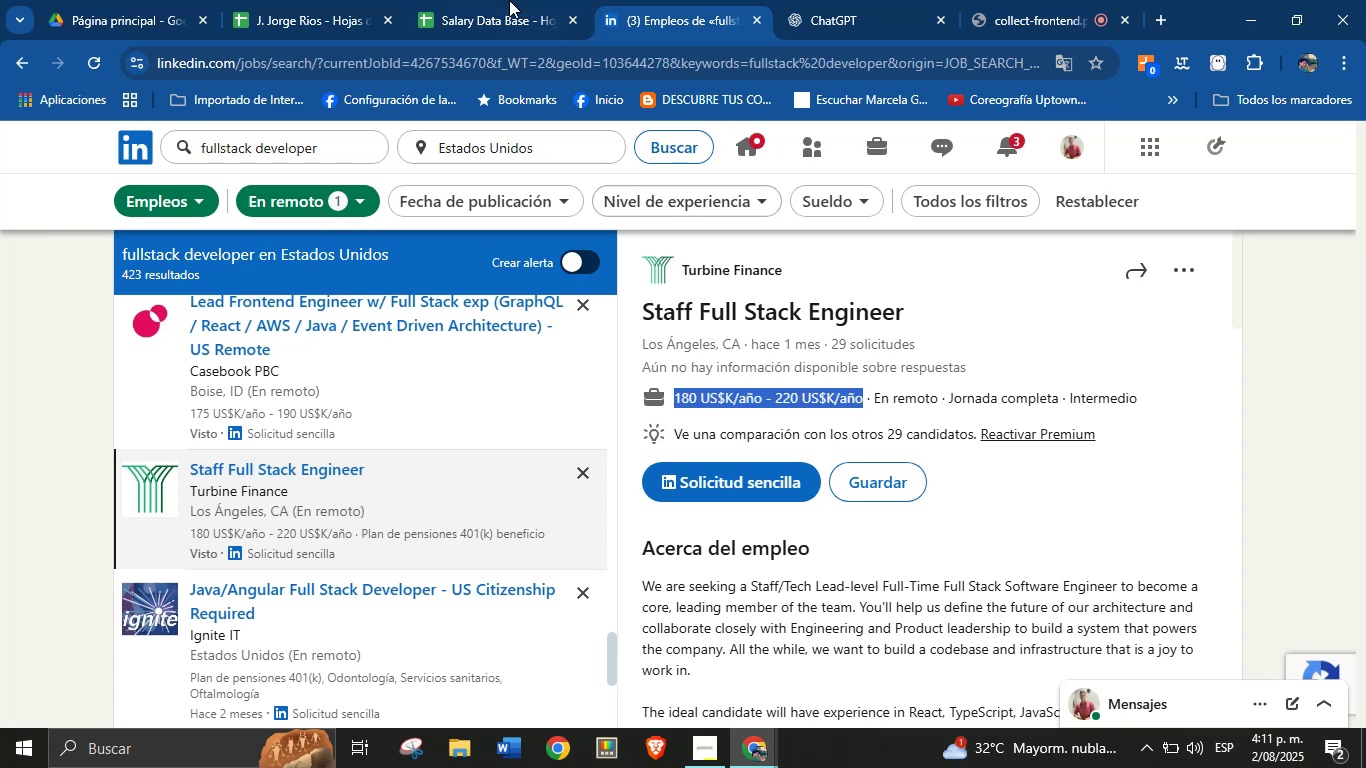 
left_click([454, 0])
 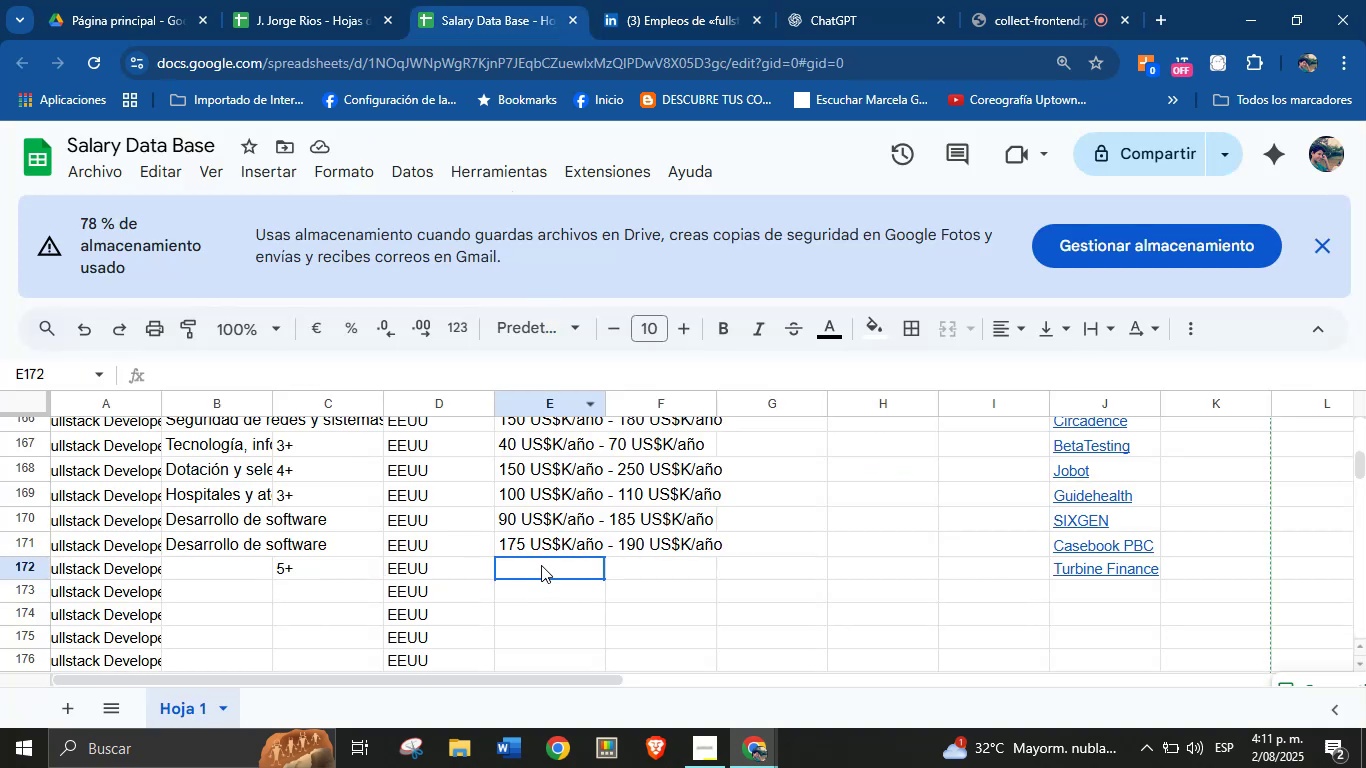 
key(Break)
 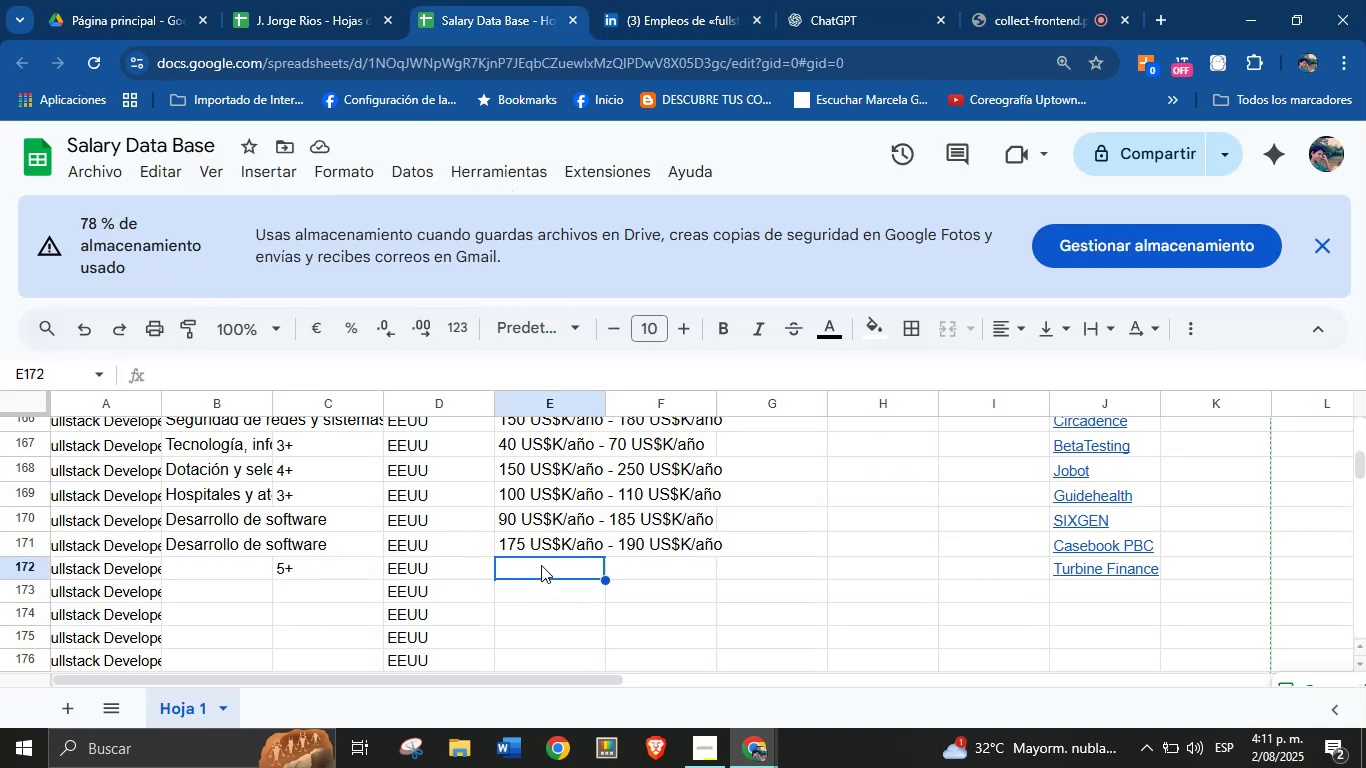 
key(Control+ControlLeft)
 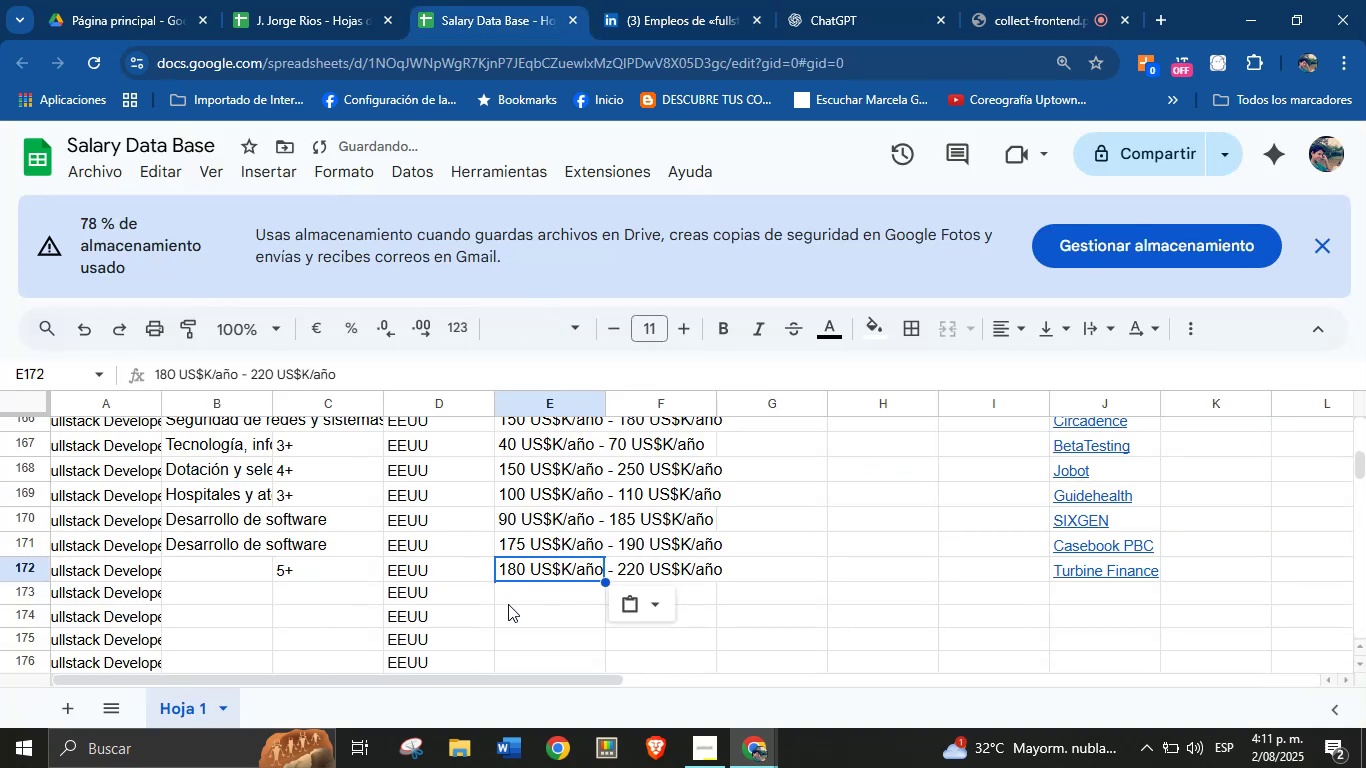 
key(Control+V)
 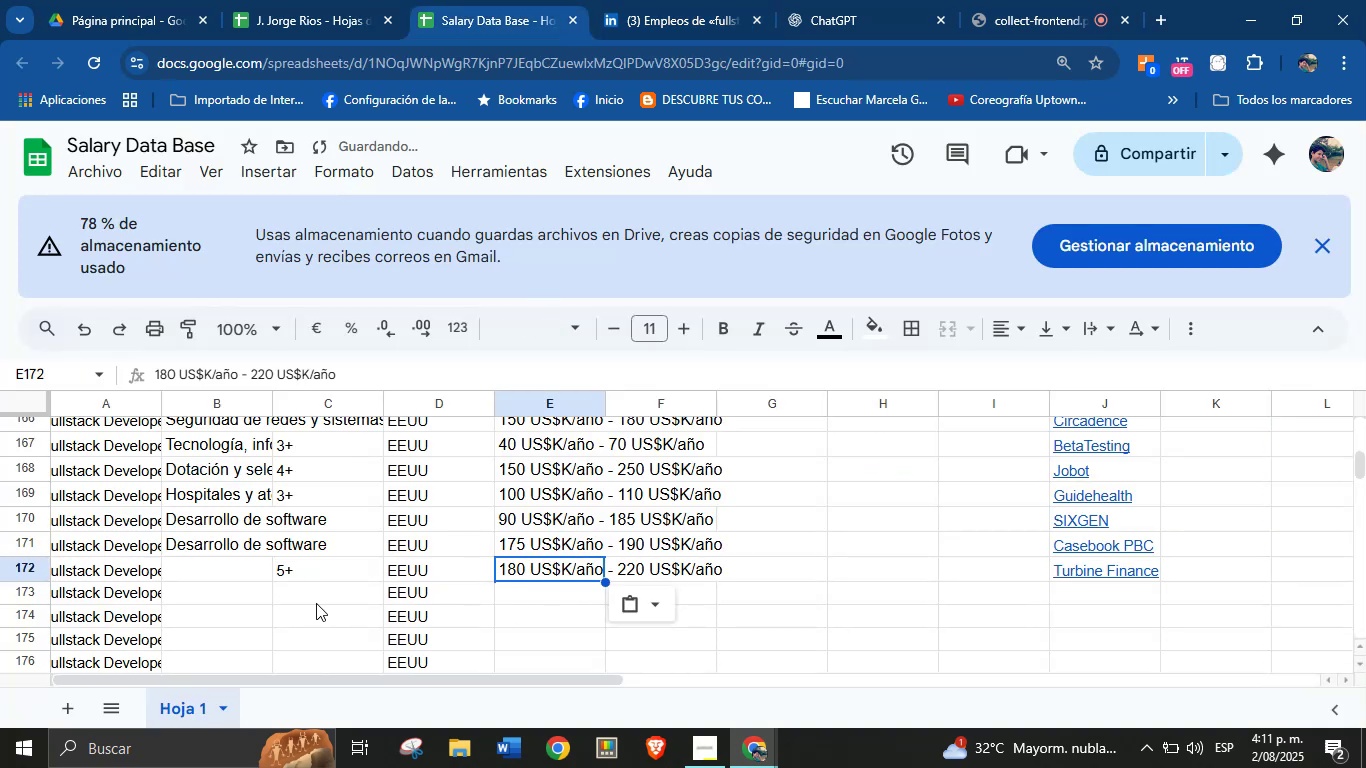 
left_click([316, 591])
 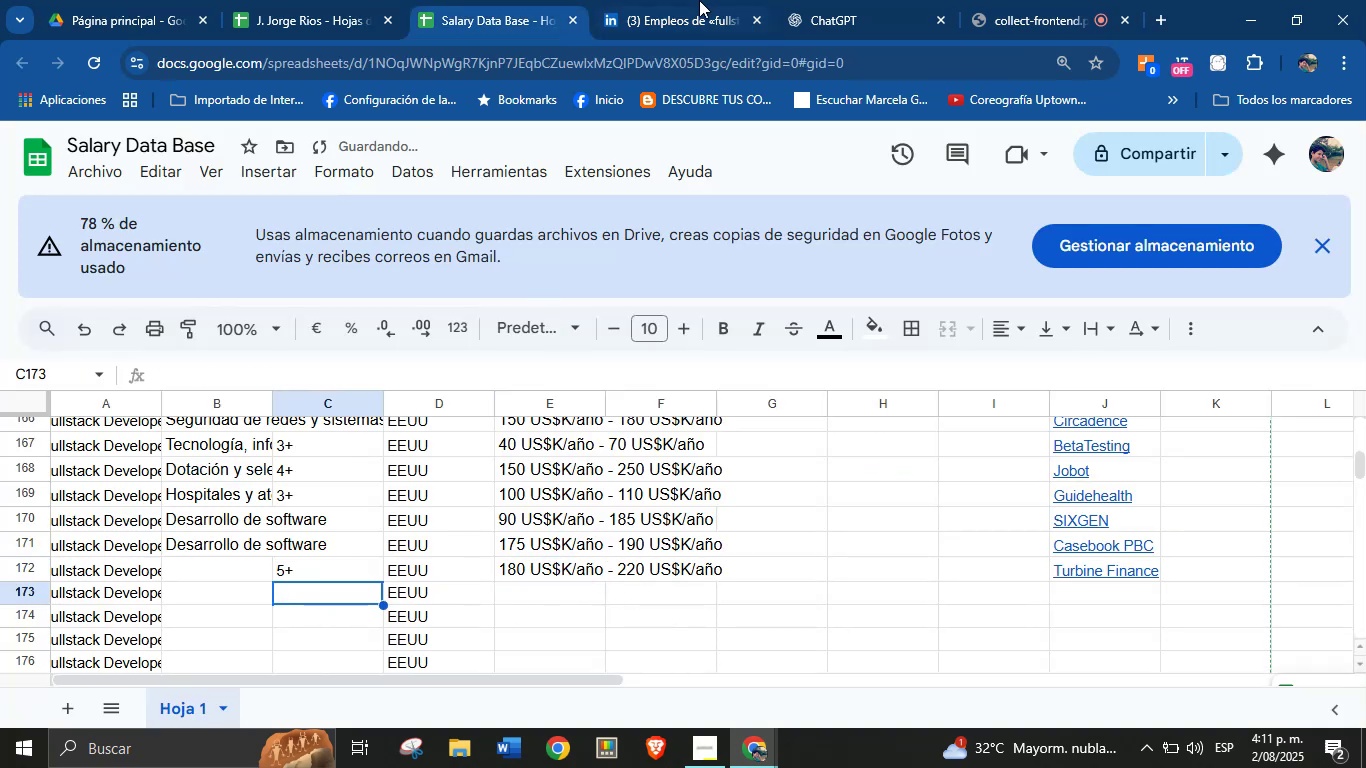 
left_click([722, 0])
 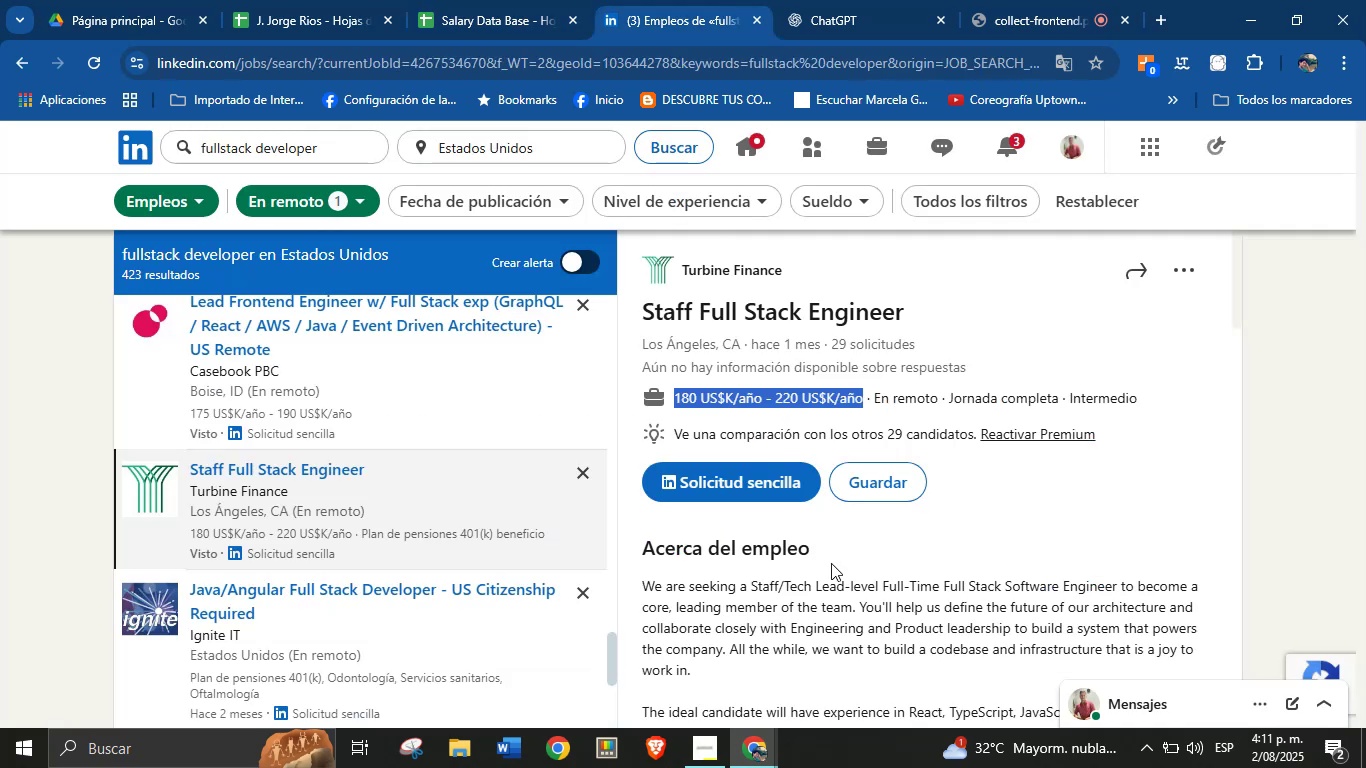 
left_click([833, 566])
 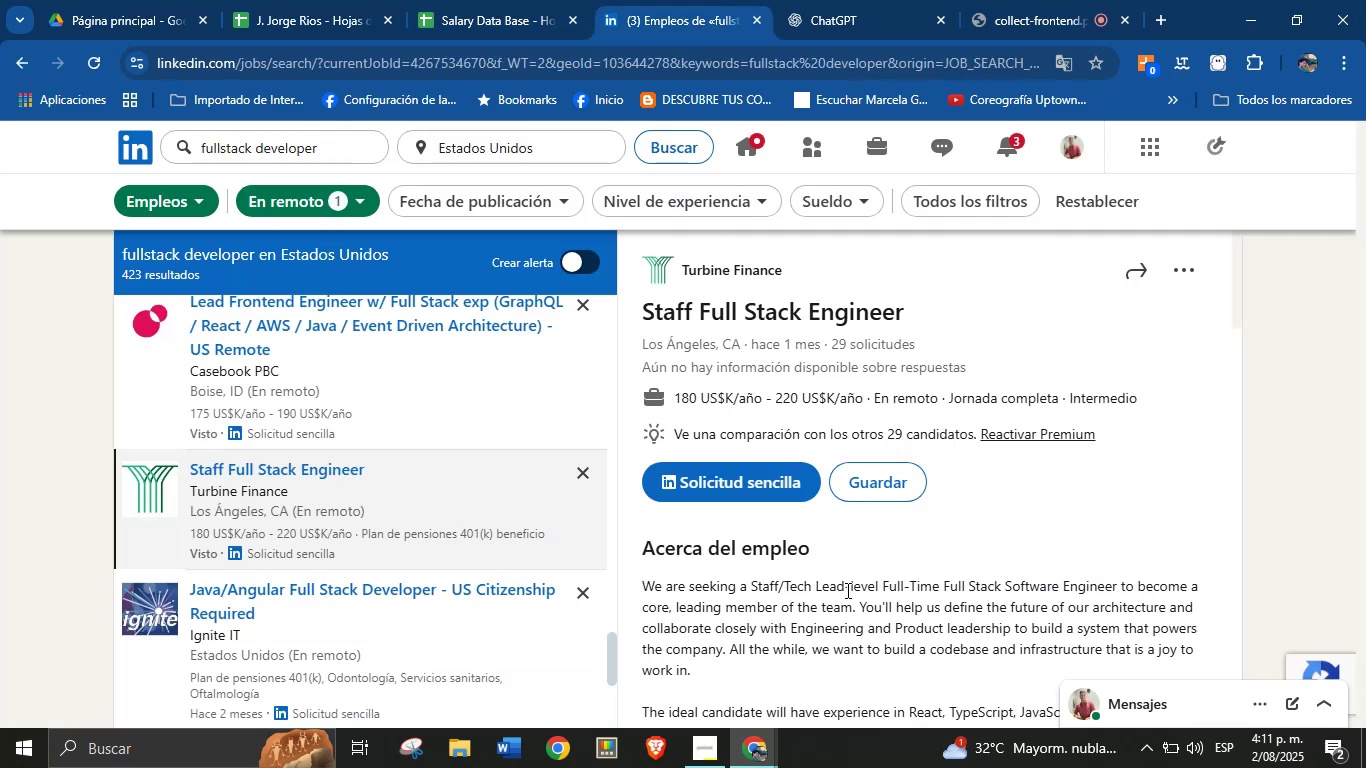 
scroll: coordinate [908, 540], scroll_direction: down, amount: 10.0
 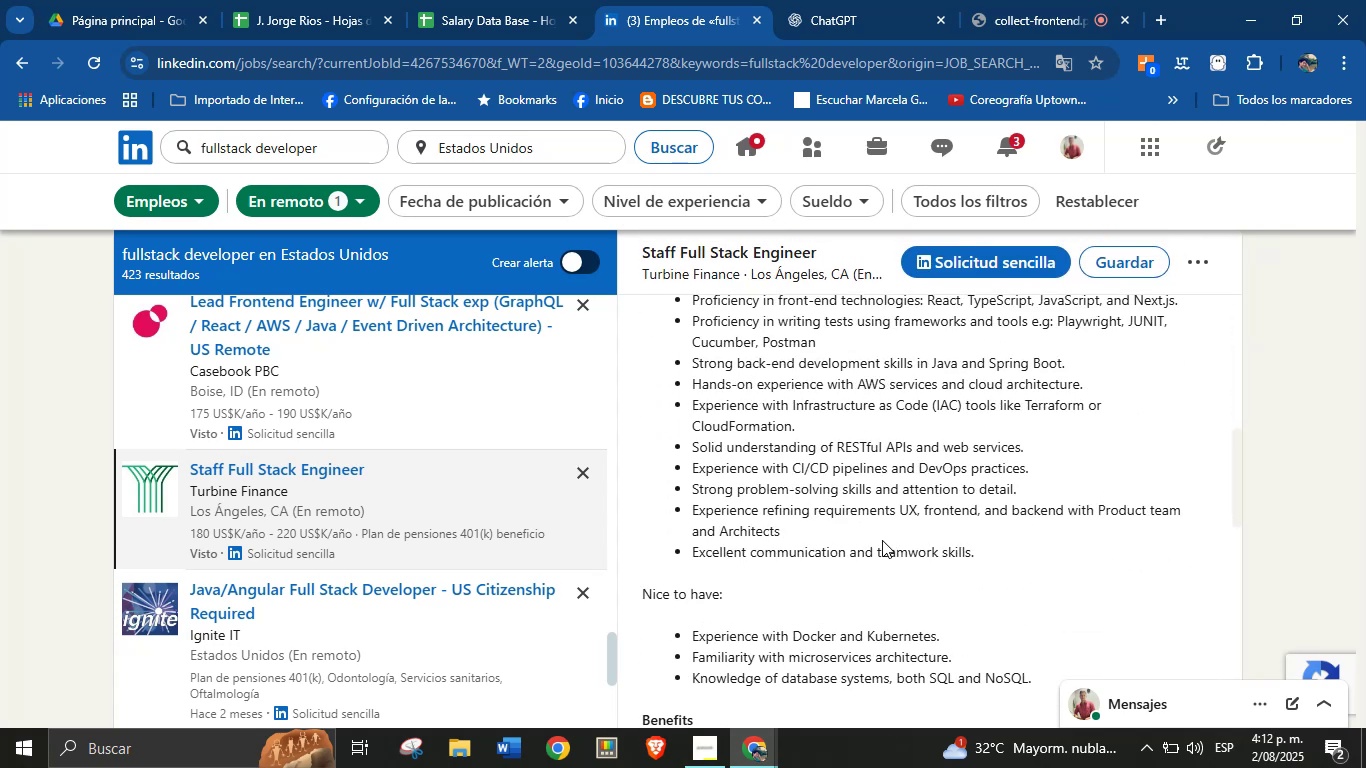 
scroll: coordinate [881, 535], scroll_direction: up, amount: 2.0
 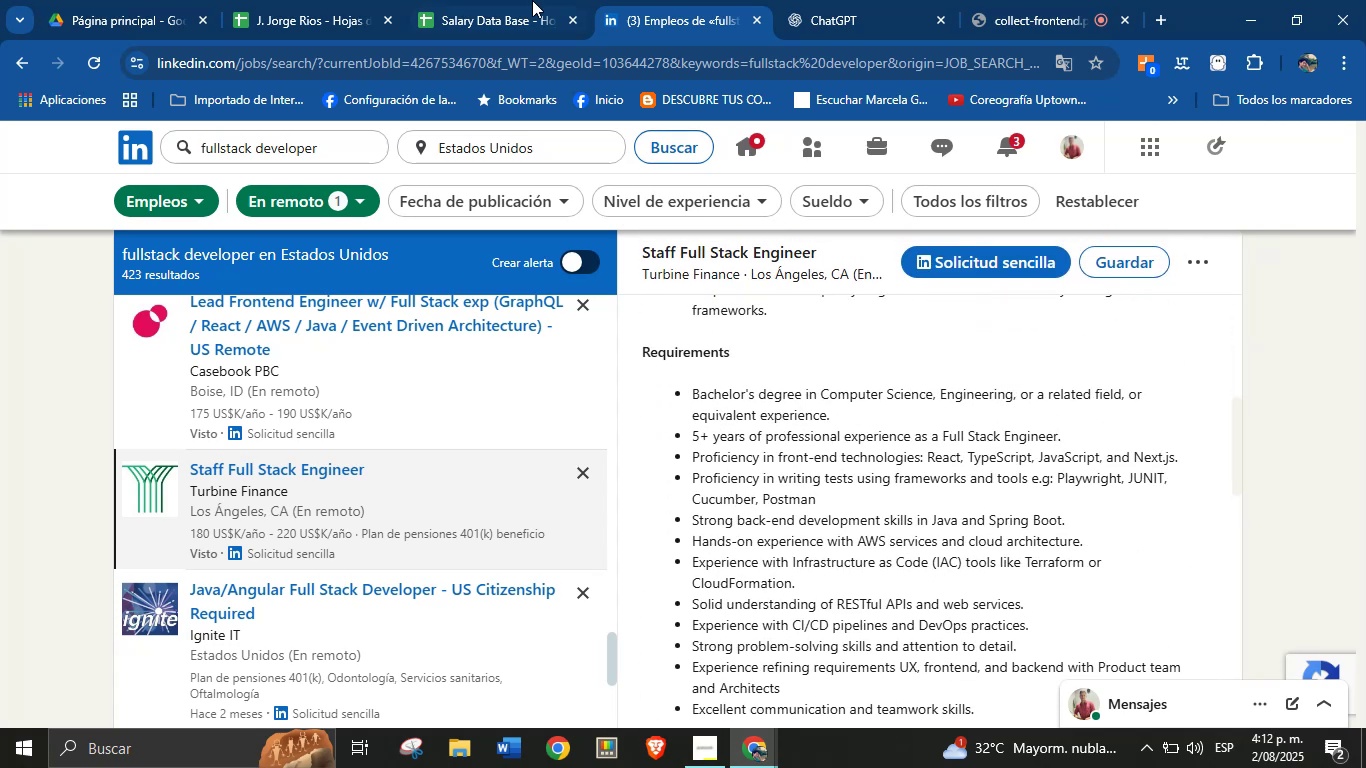 
left_click([529, 0])
 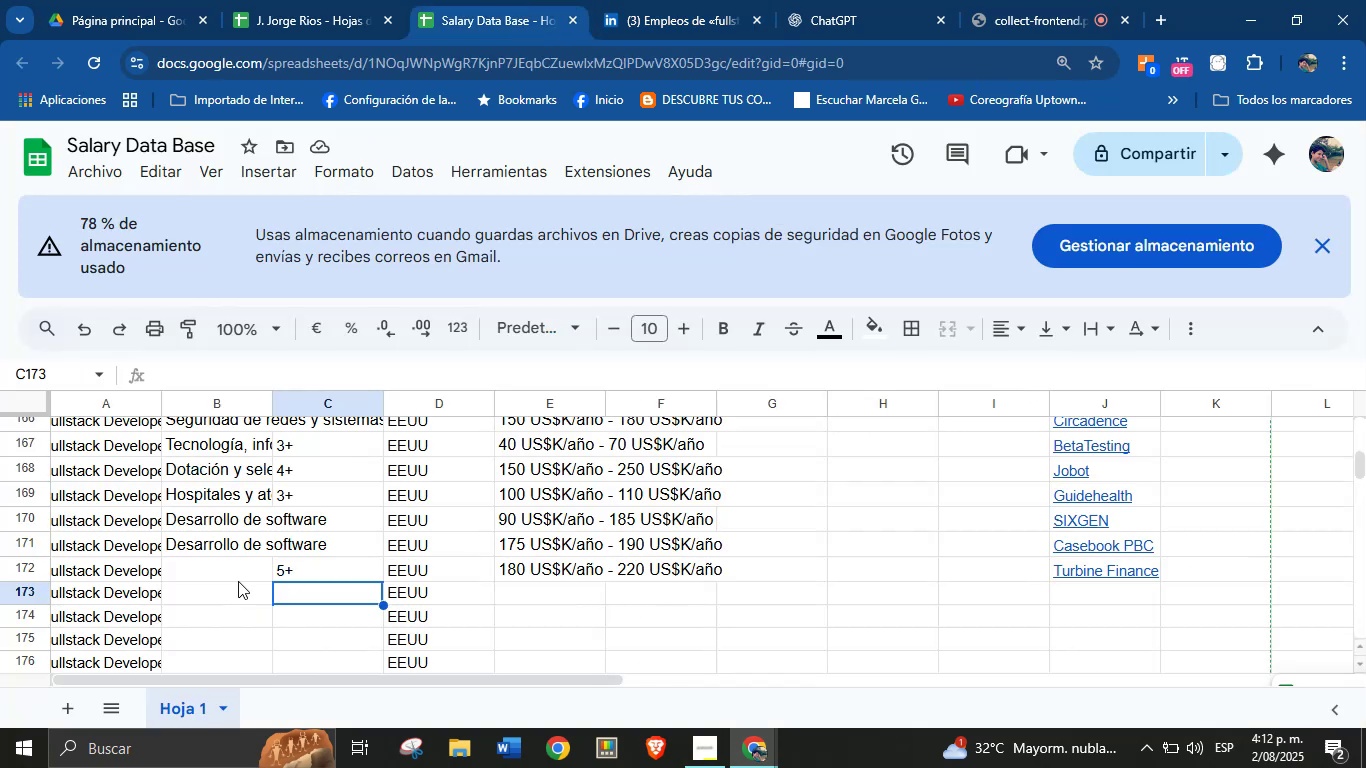 
left_click([233, 572])
 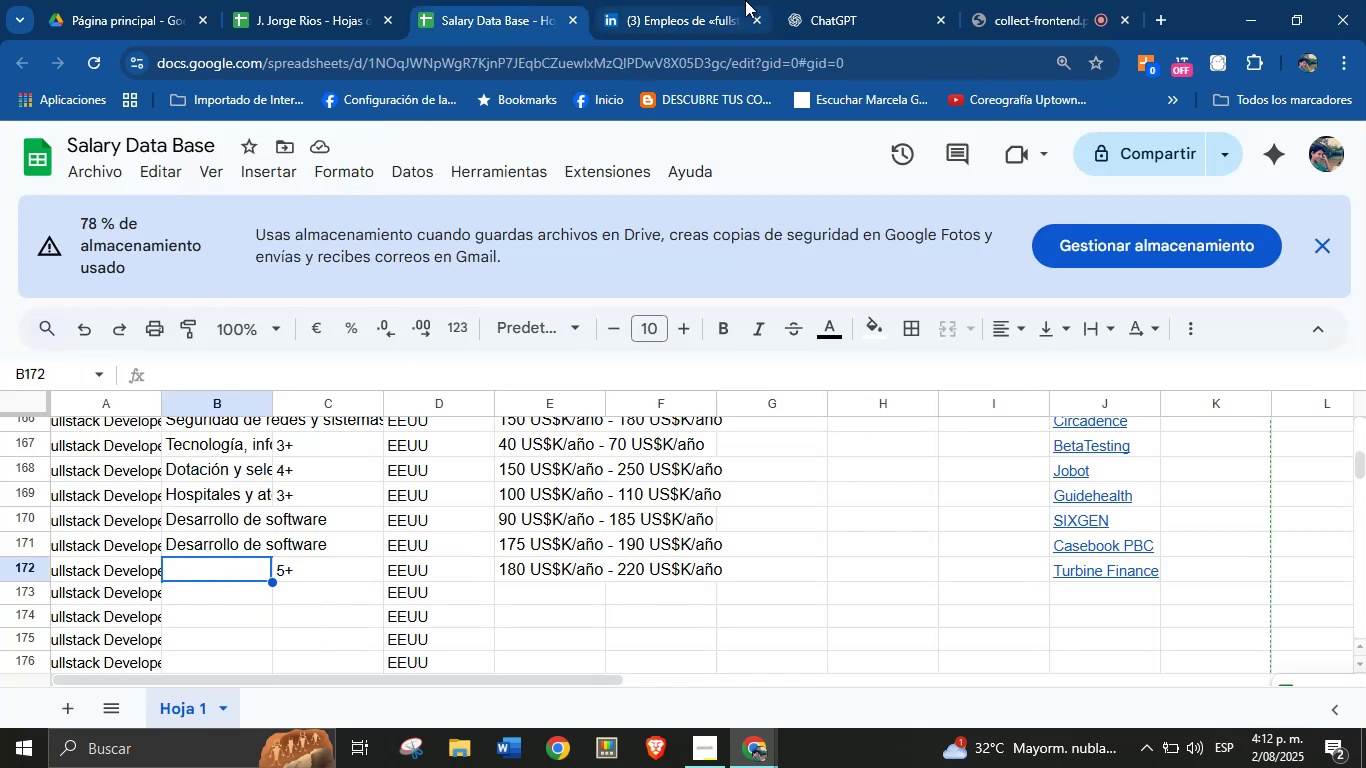 
left_click([658, 0])
 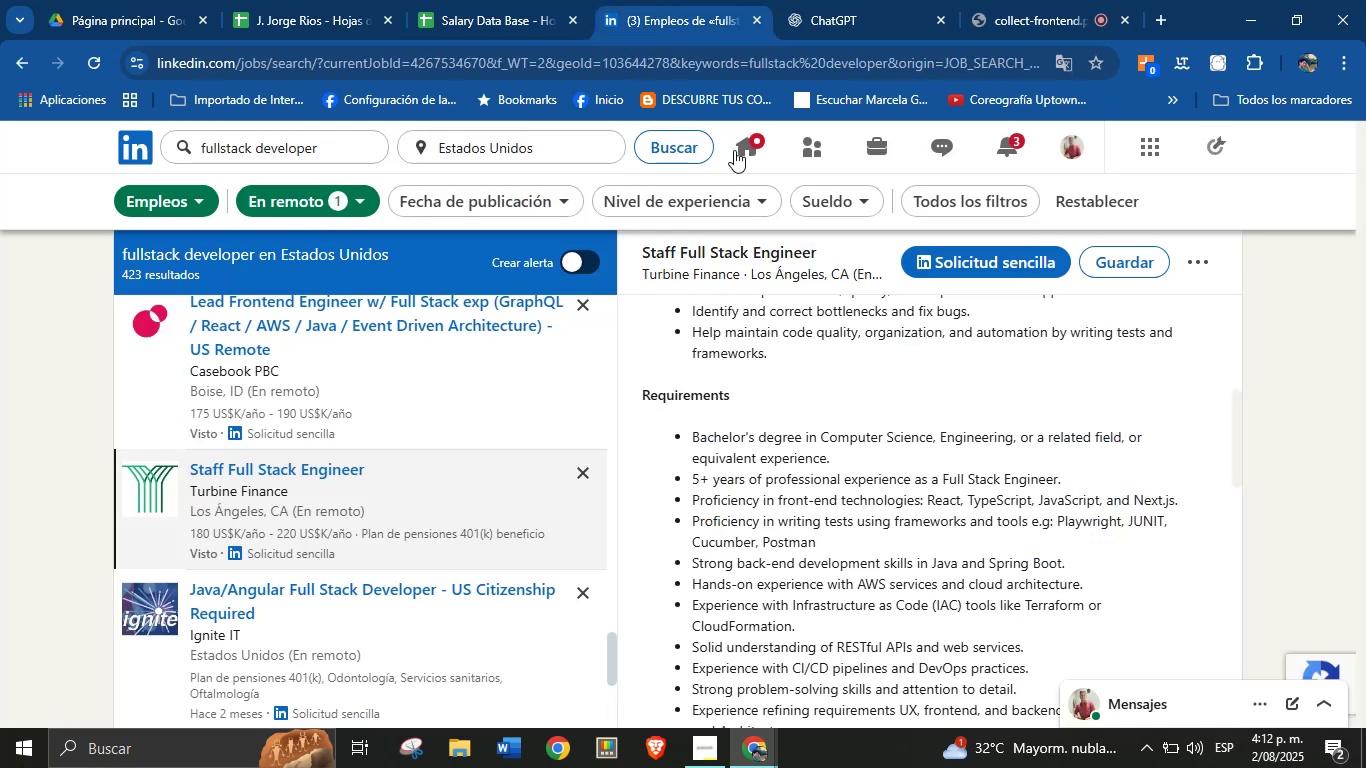 
scroll: coordinate [846, 522], scroll_direction: down, amount: 11.0
 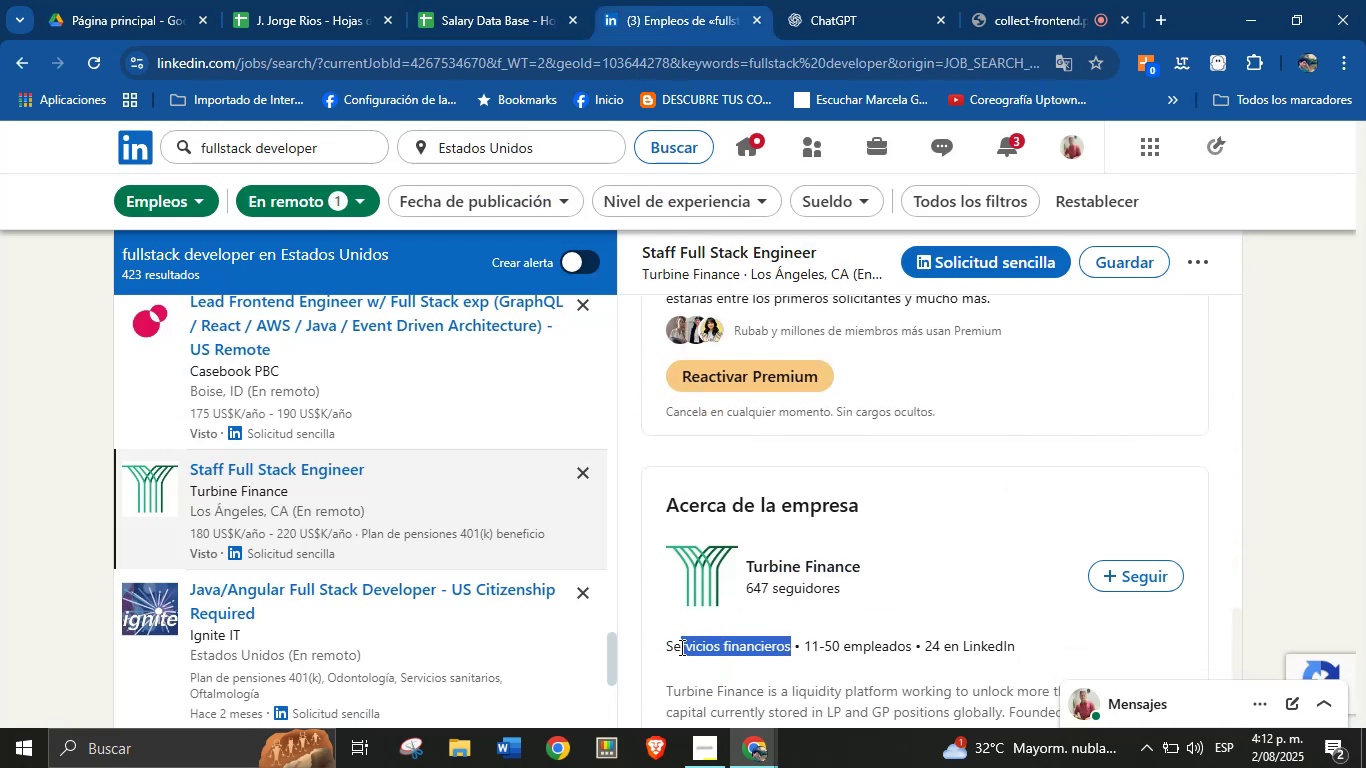 
key(Alt+Control+ControlLeft)
 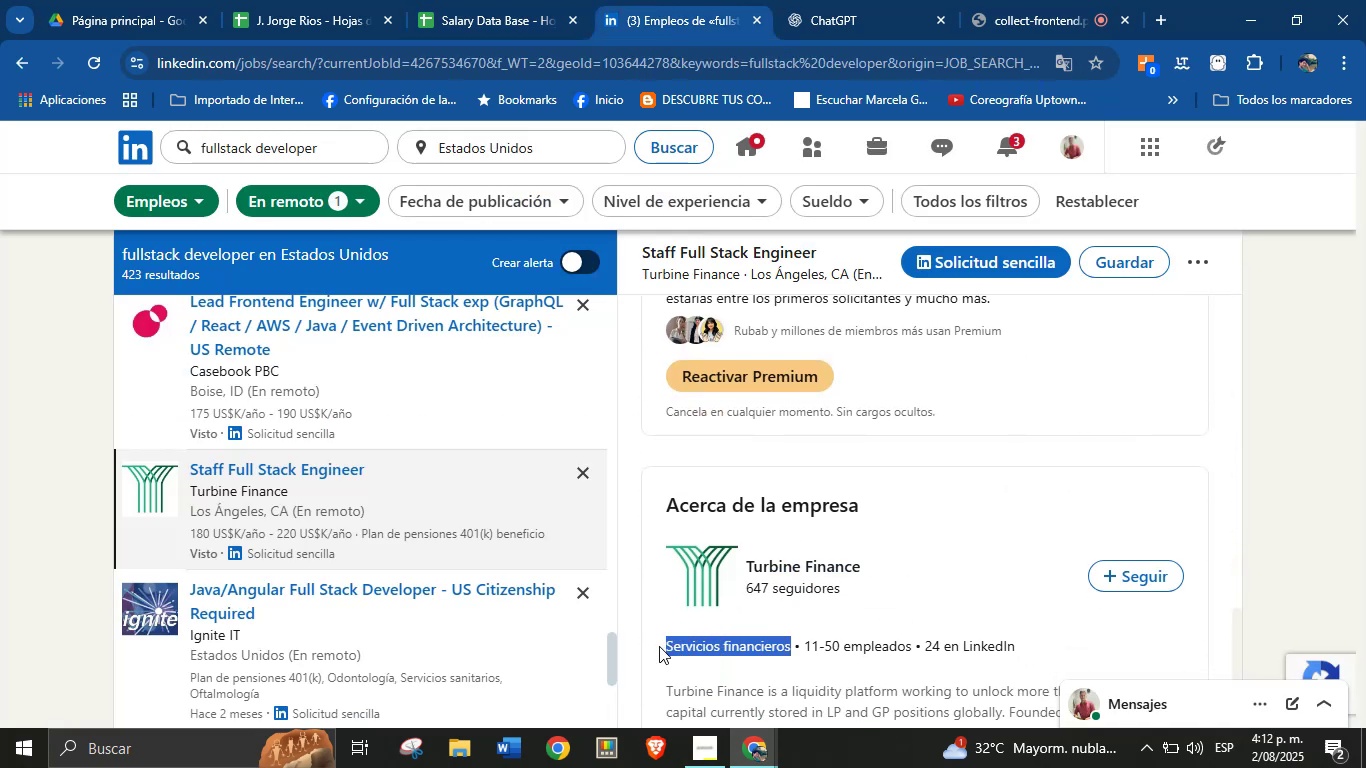 
key(Alt+Control+C)
 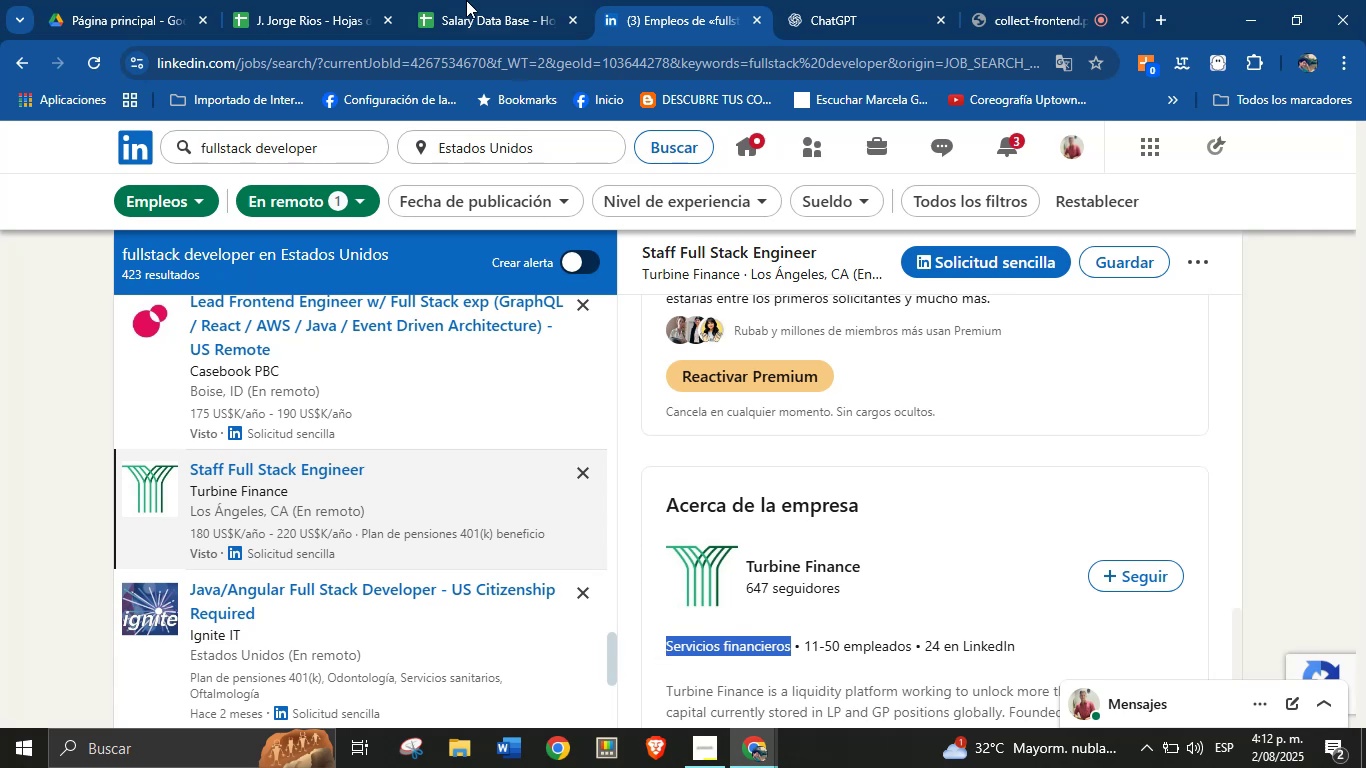 
left_click([456, 0])
 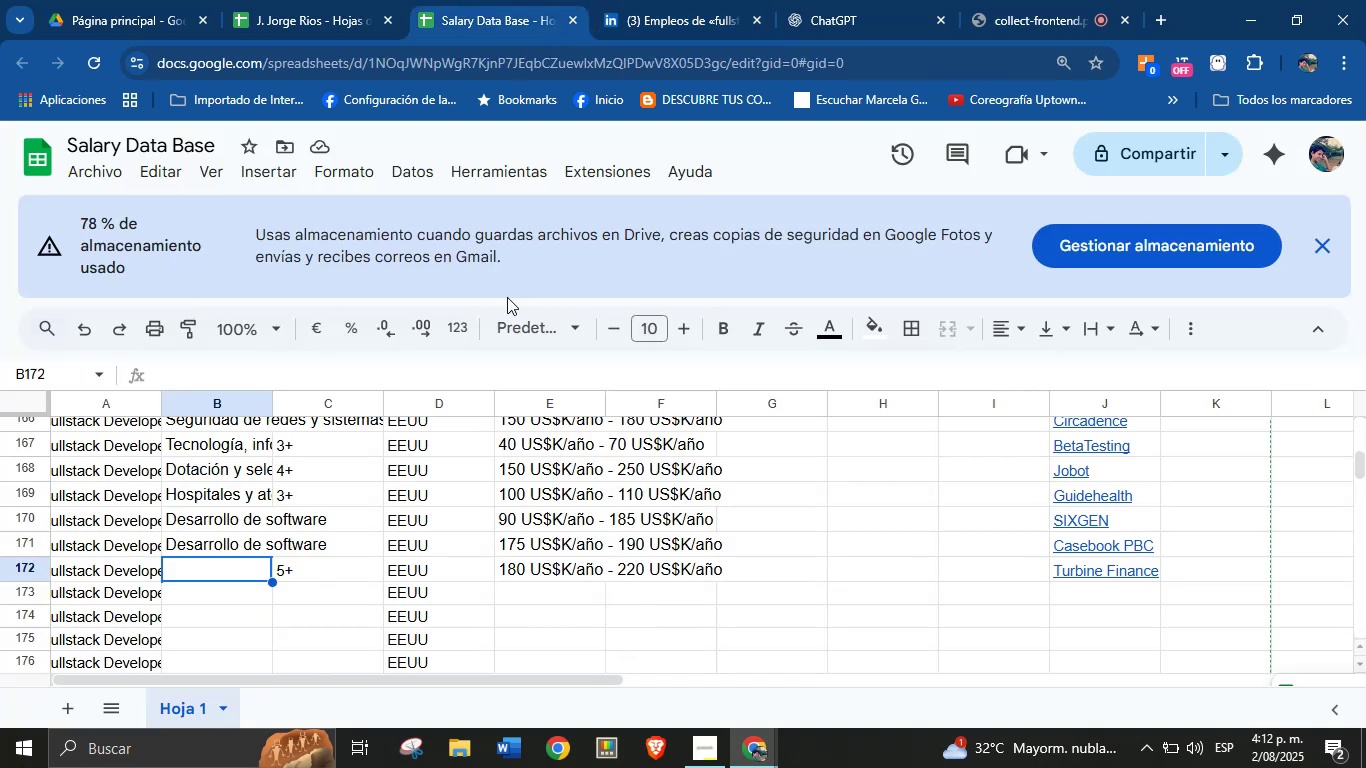 
key(Break)
 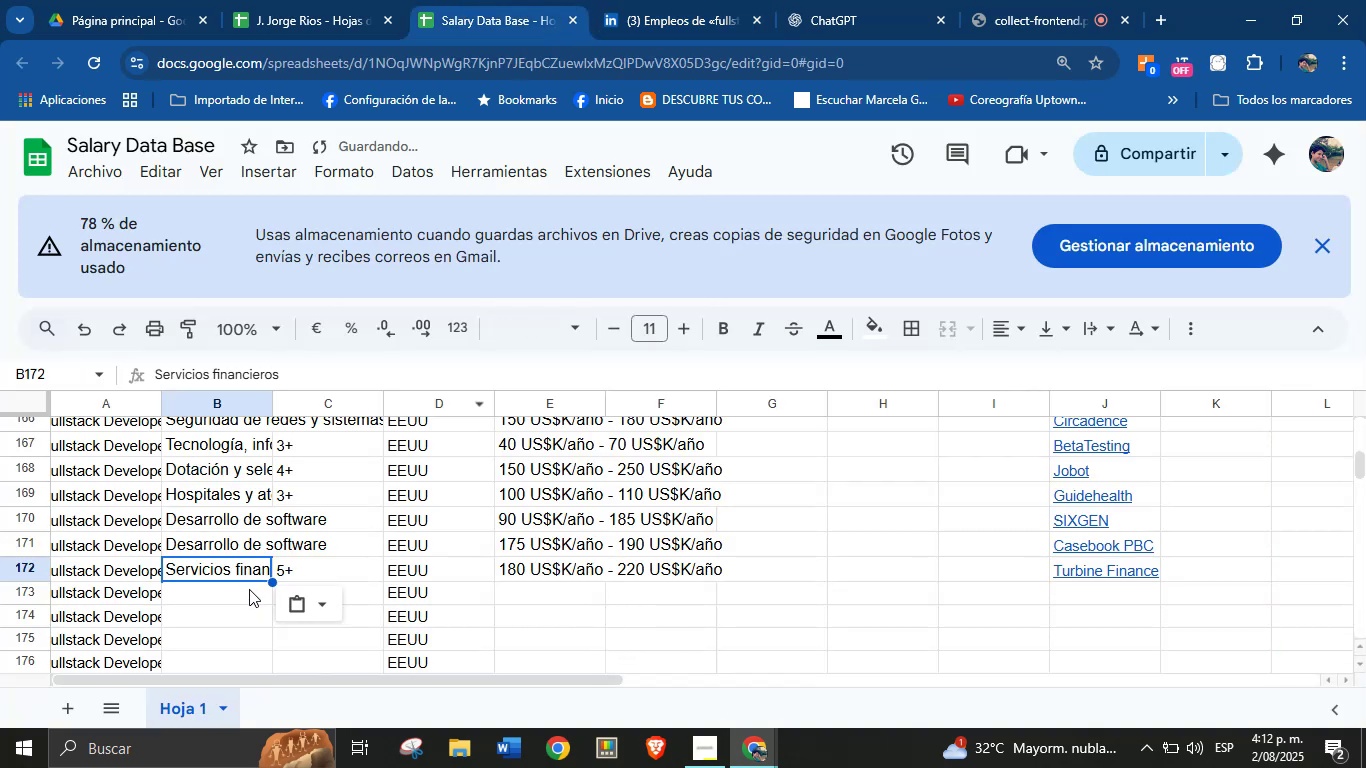 
key(Control+V)
 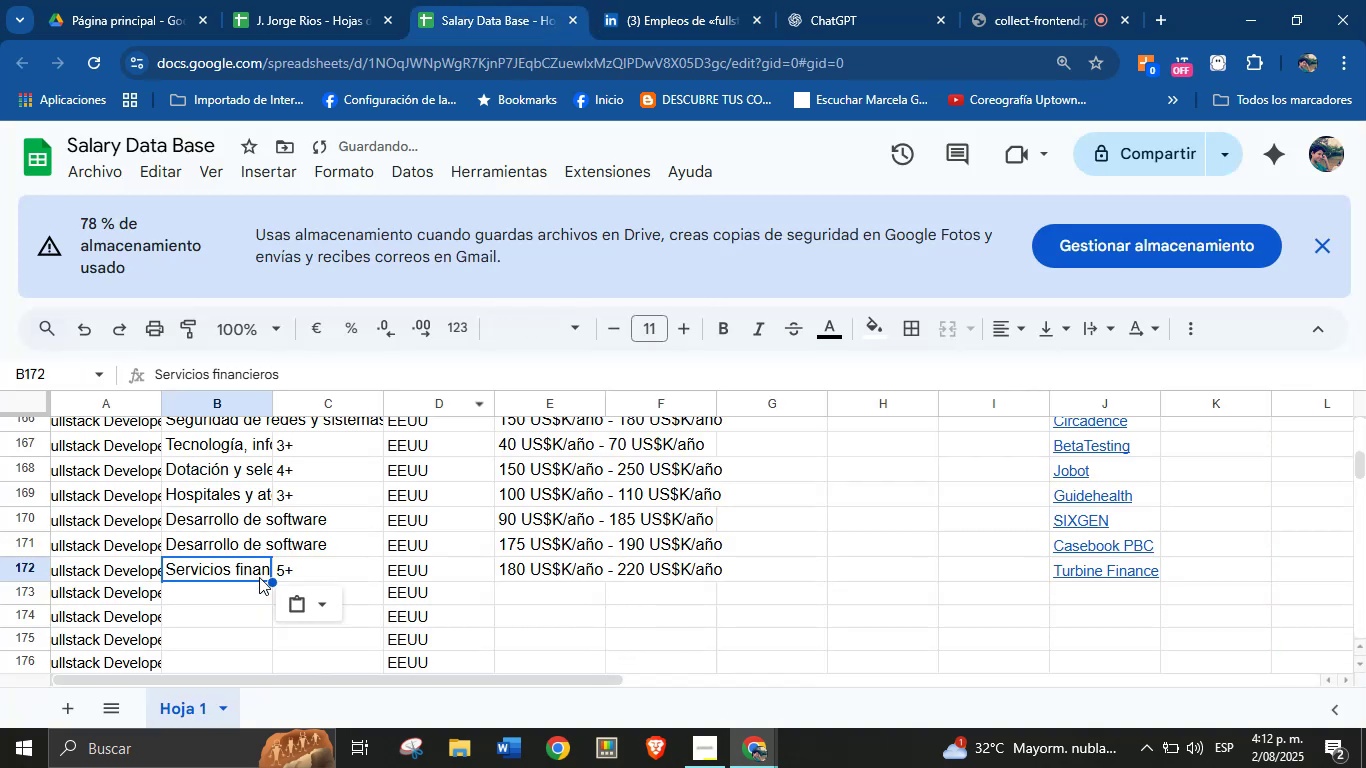 
key(Control+ControlLeft)
 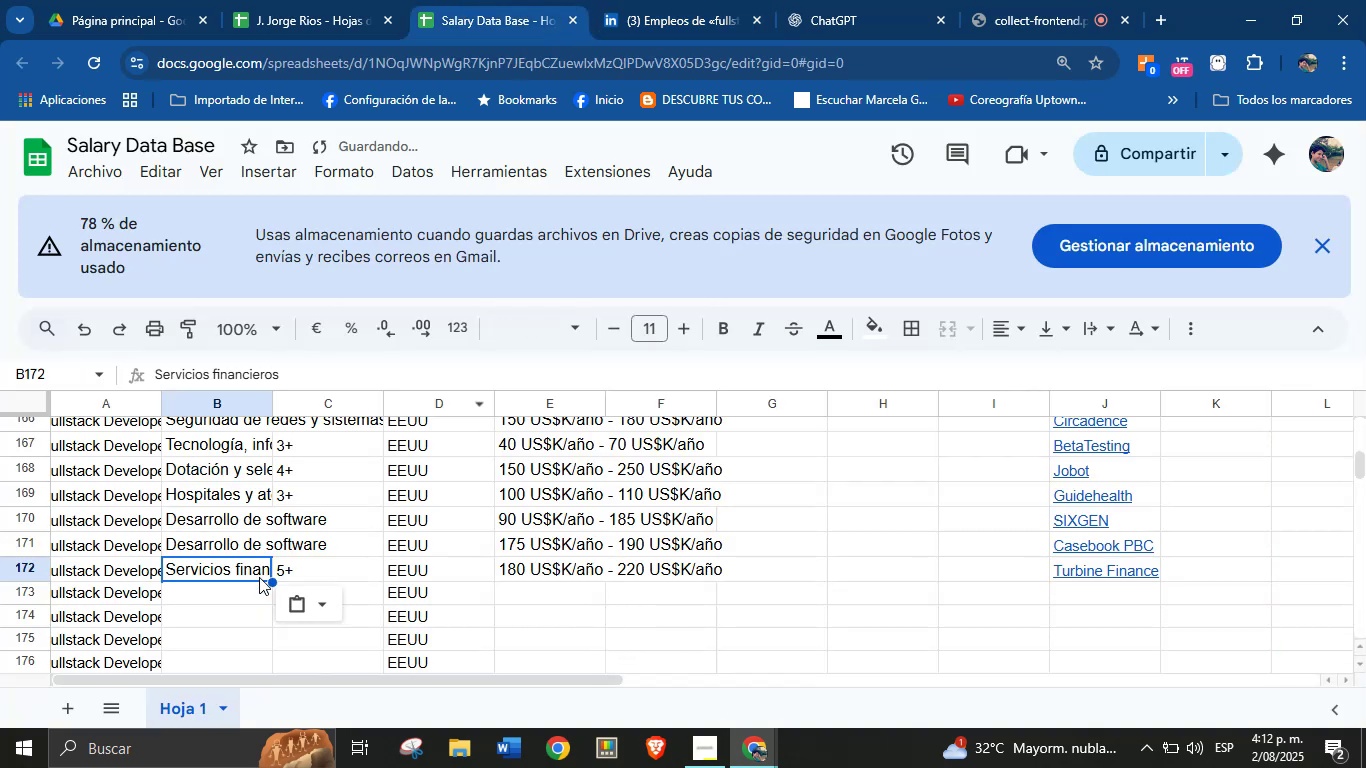 
left_click([233, 601])
 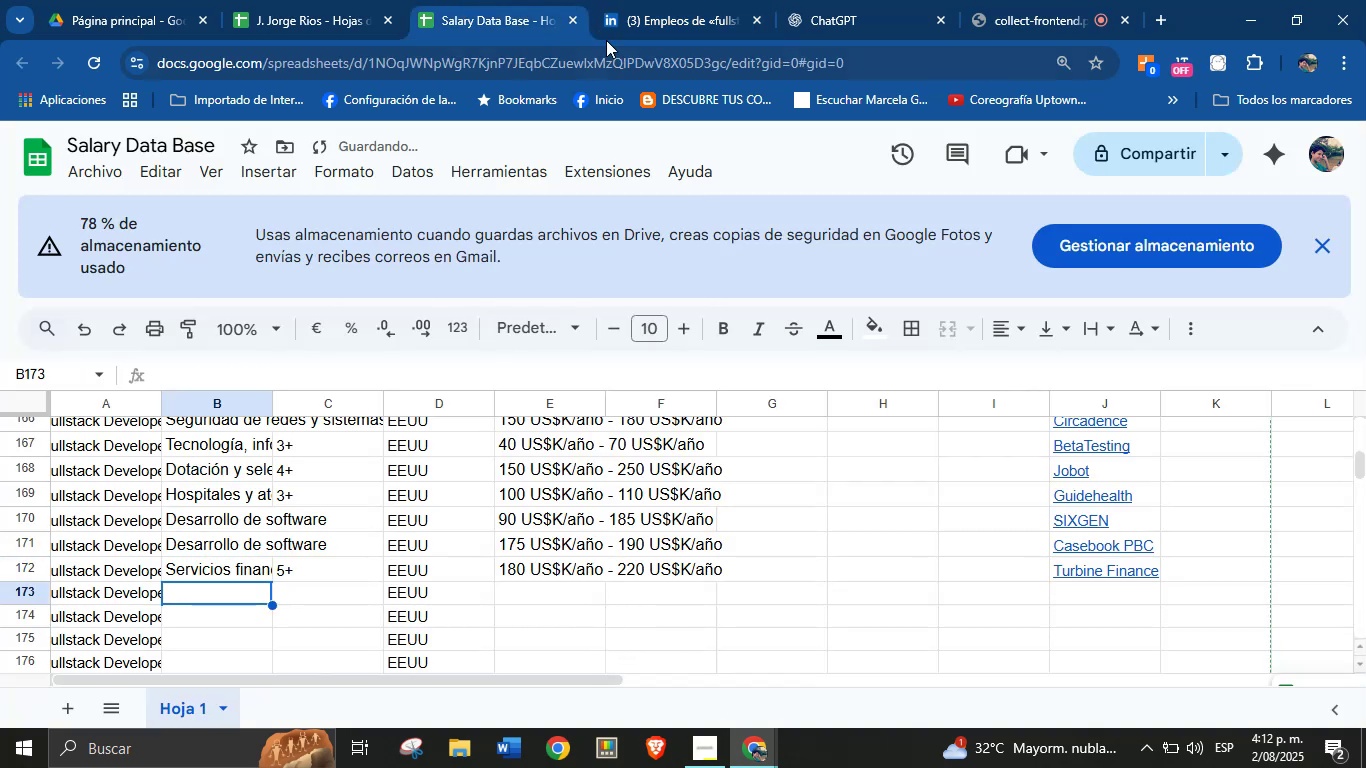 
left_click([647, 0])
 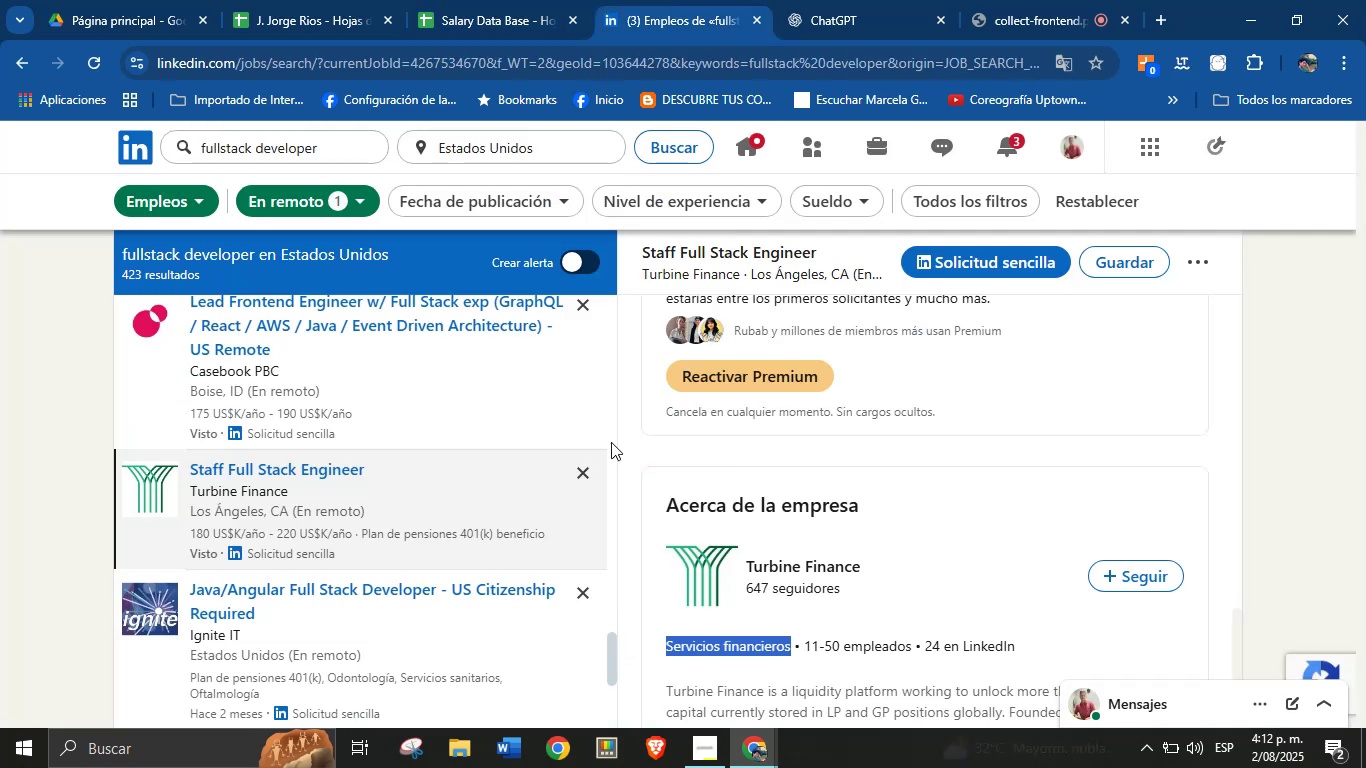 
scroll: coordinate [319, 575], scroll_direction: down, amount: 4.0
 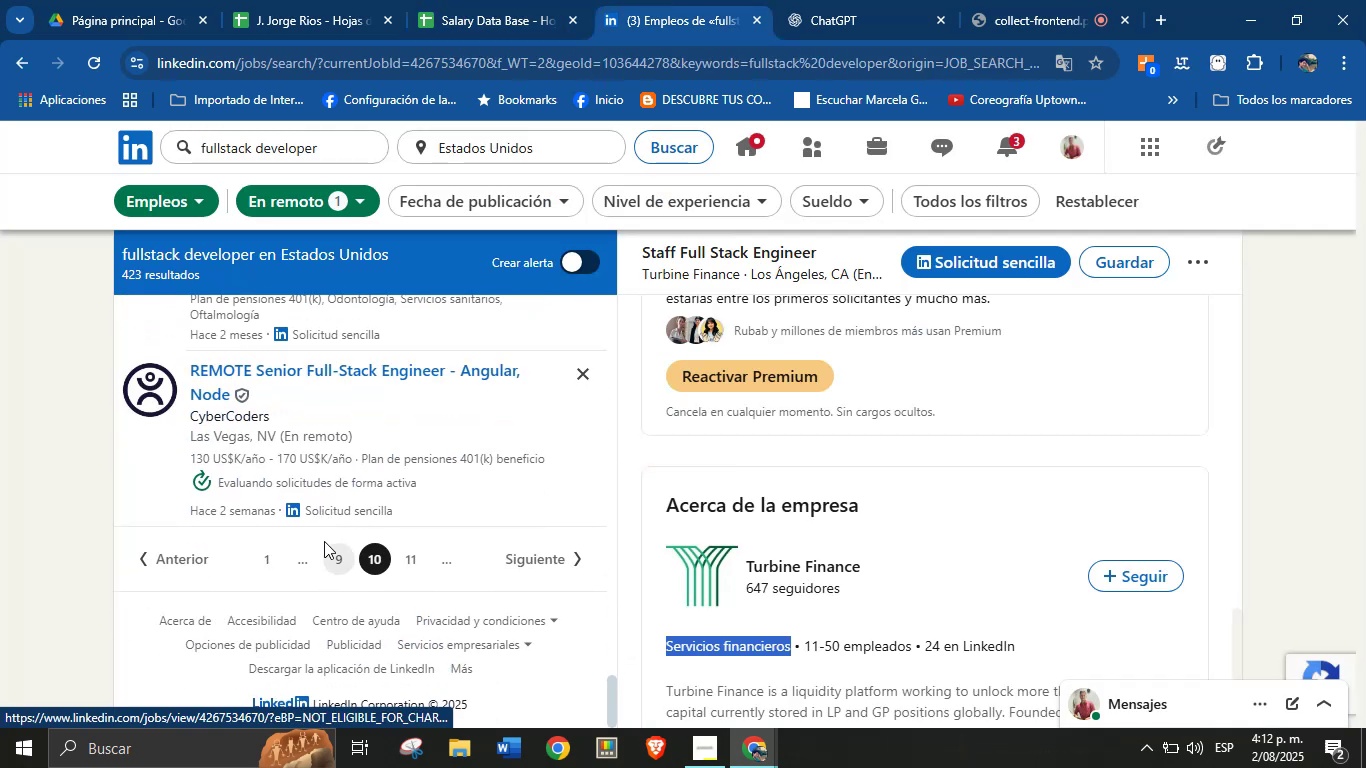 
scroll: coordinate [323, 506], scroll_direction: up, amount: 3.0
 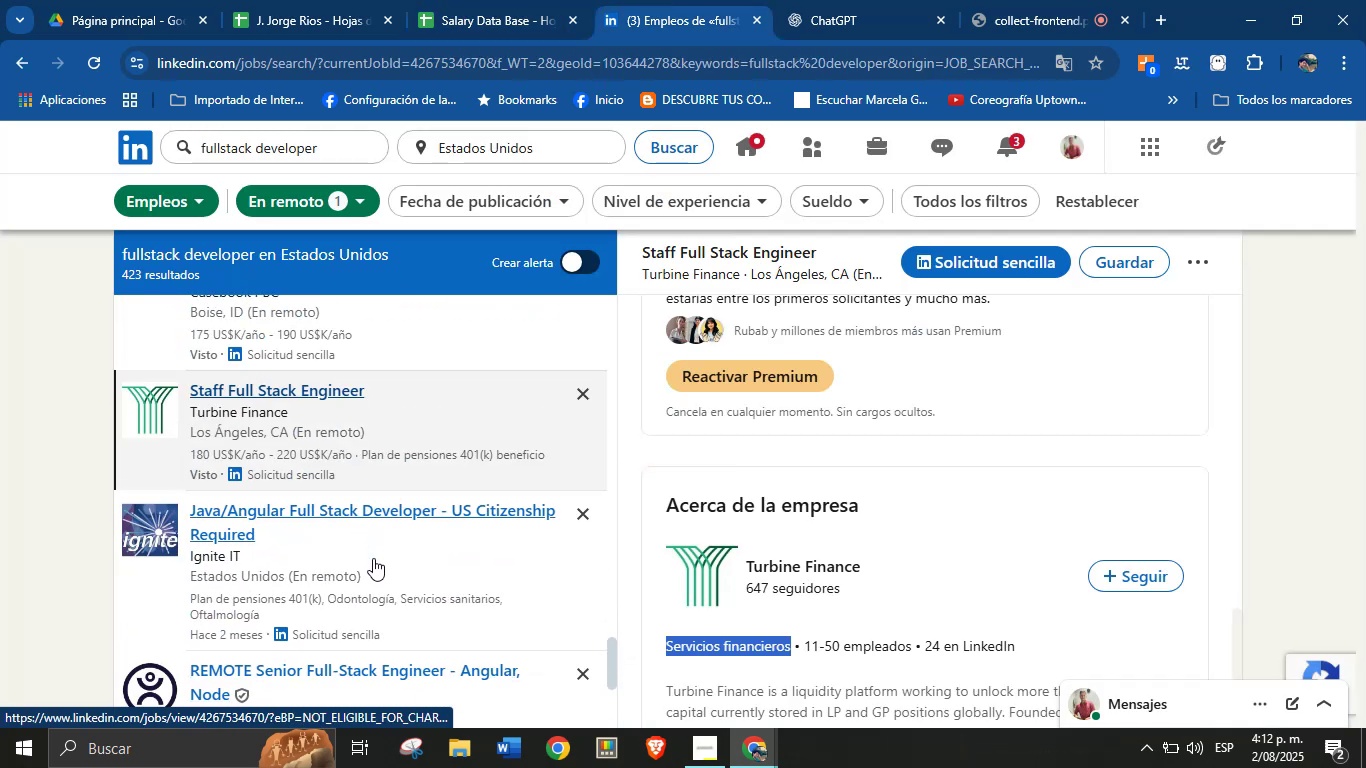 
scroll: coordinate [382, 549], scroll_direction: down, amount: 2.0
 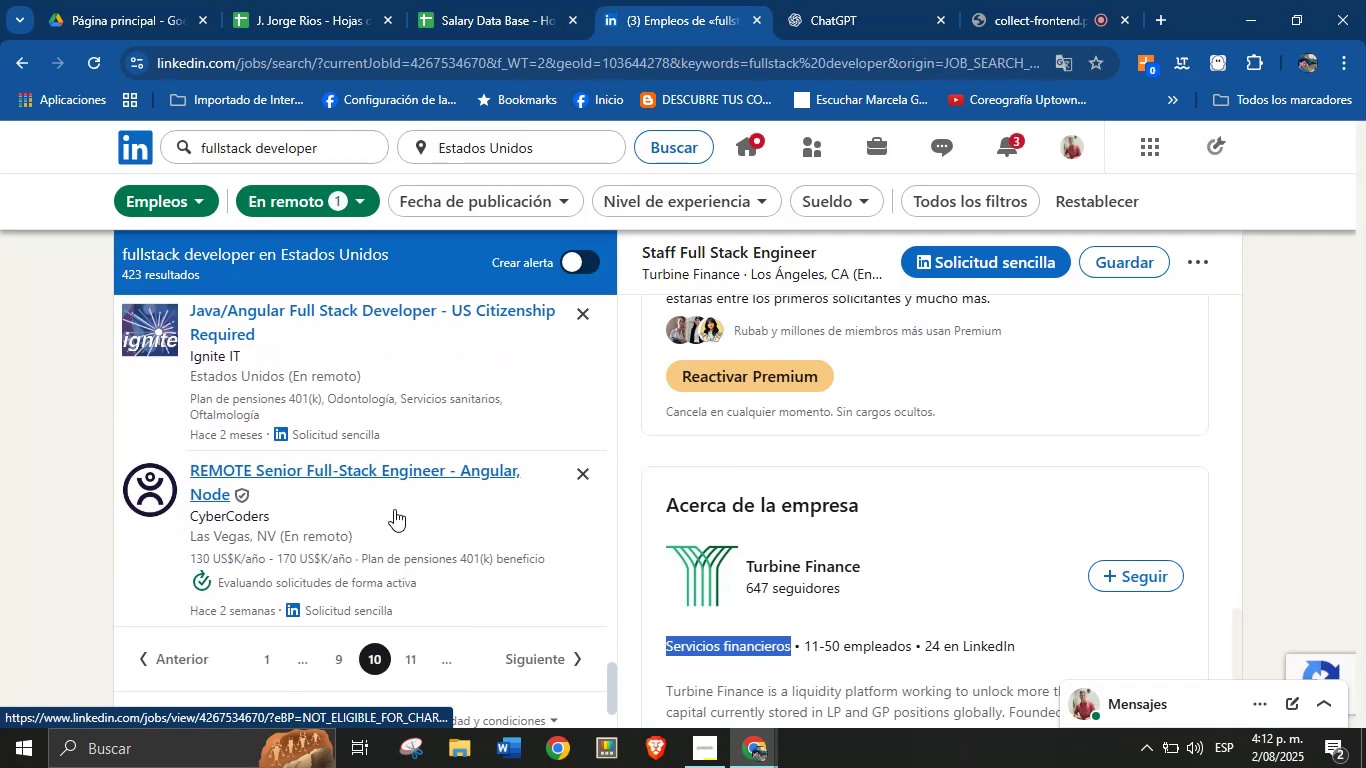 
left_click([389, 509])
 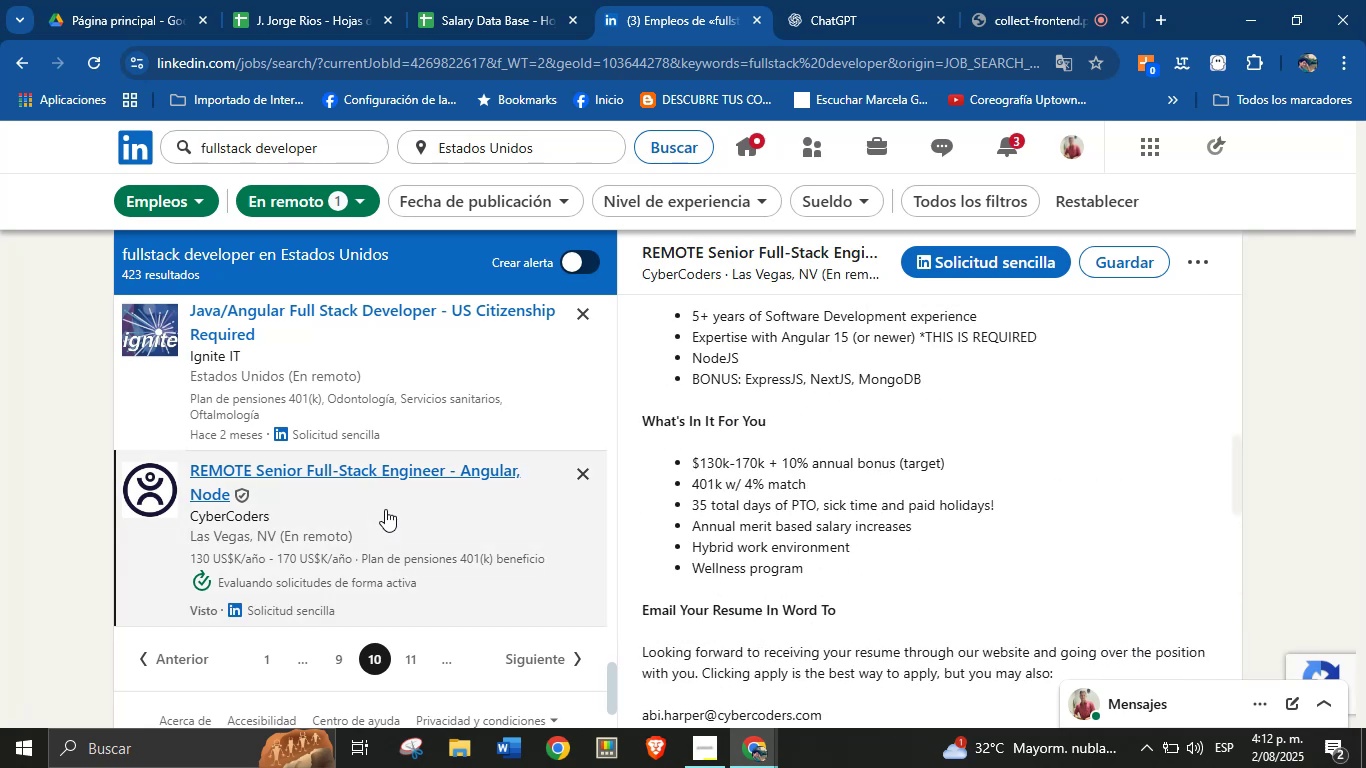 
scroll: coordinate [856, 495], scroll_direction: up, amount: 3.0
 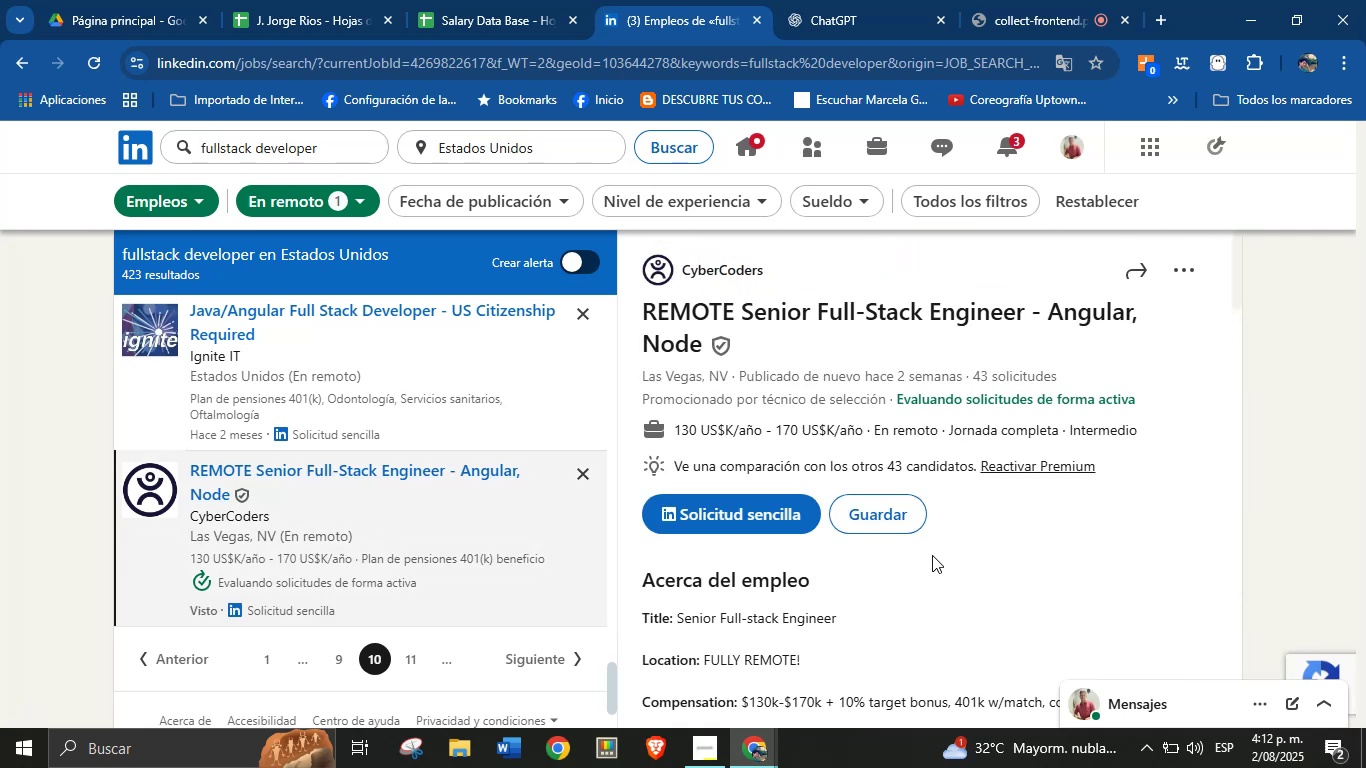 
wait(6.05)
 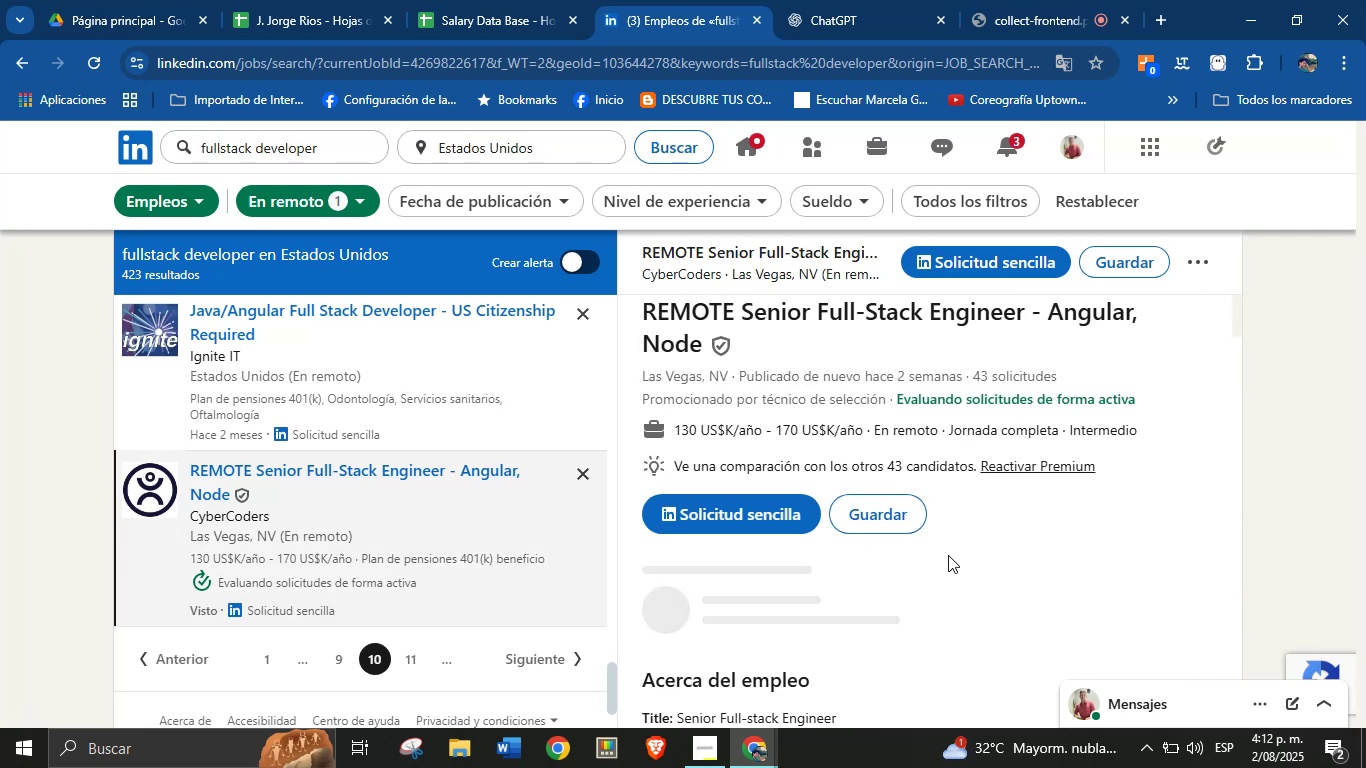 
scroll: coordinate [933, 539], scroll_direction: none, amount: 0.0
 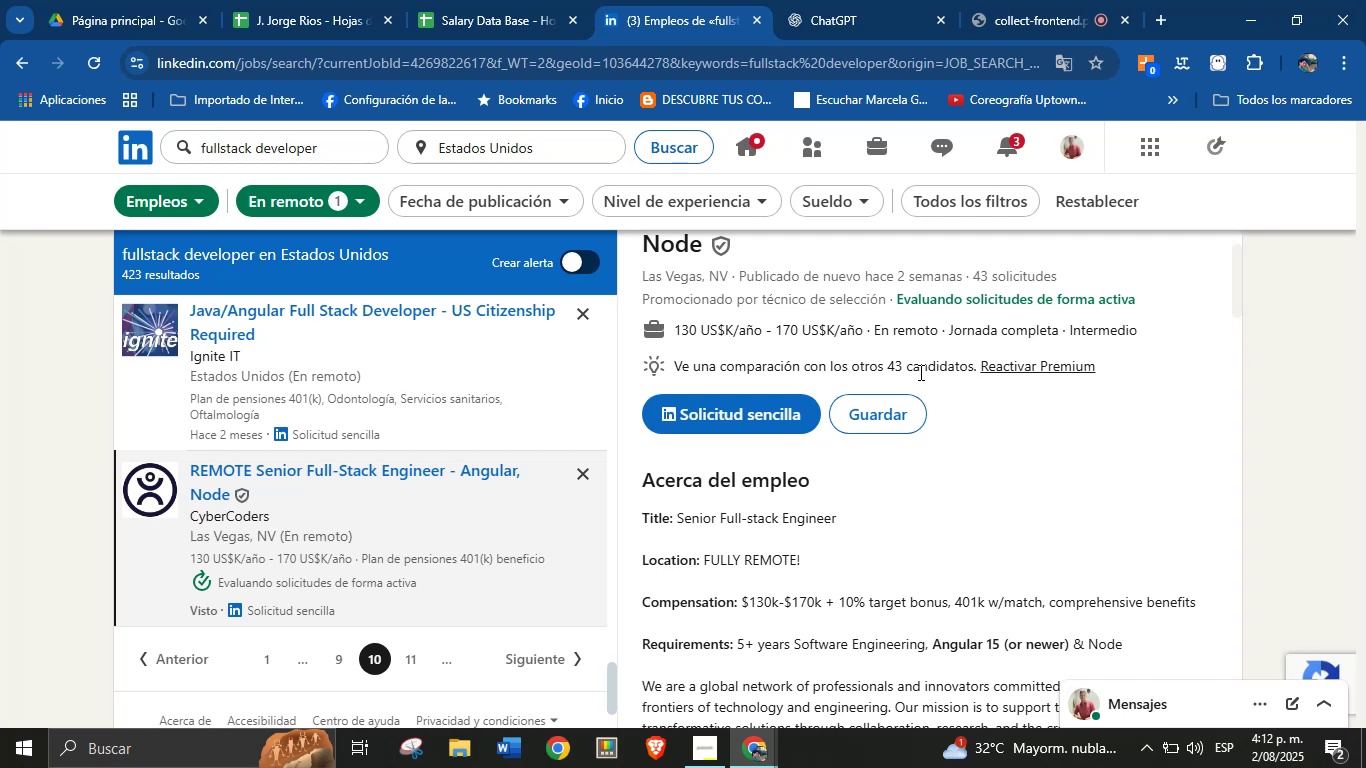 
scroll: coordinate [782, 348], scroll_direction: up, amount: 2.0
 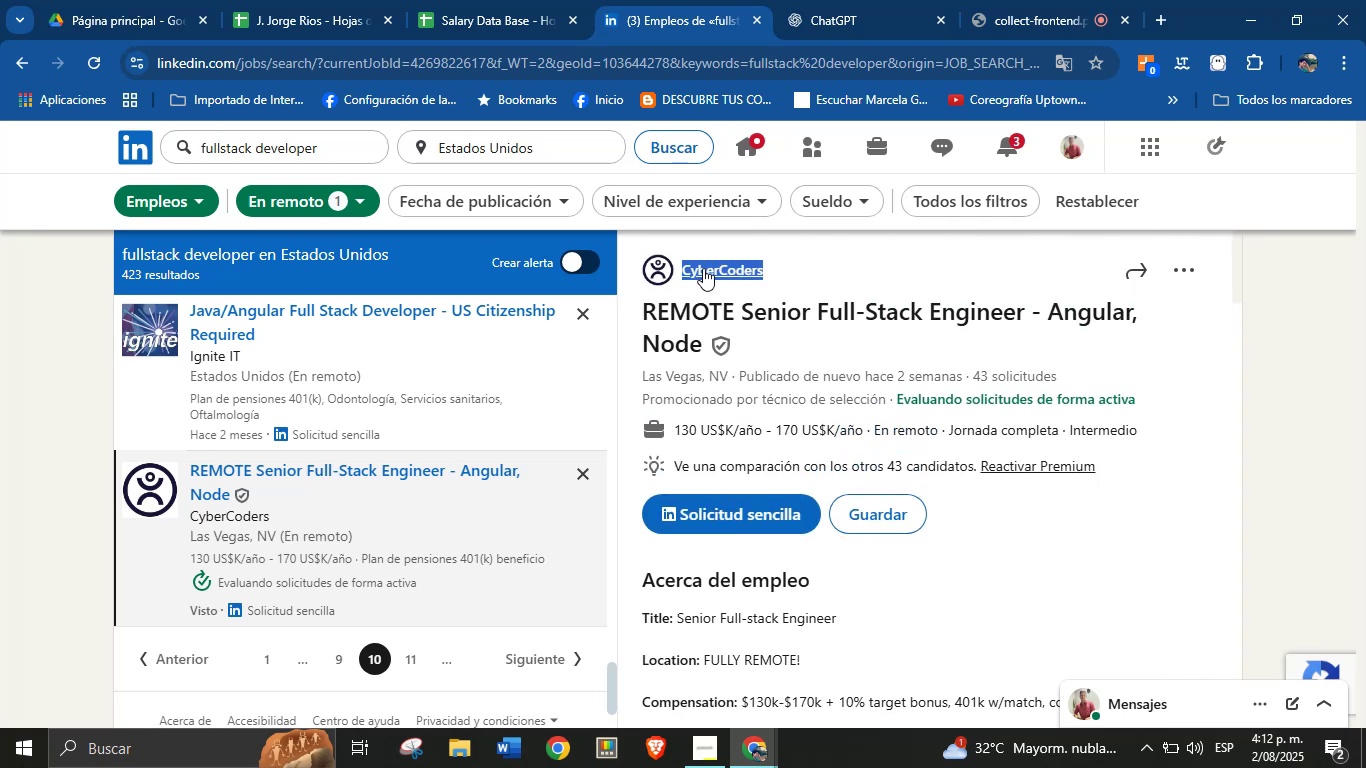 
key(Alt+AltLeft)
 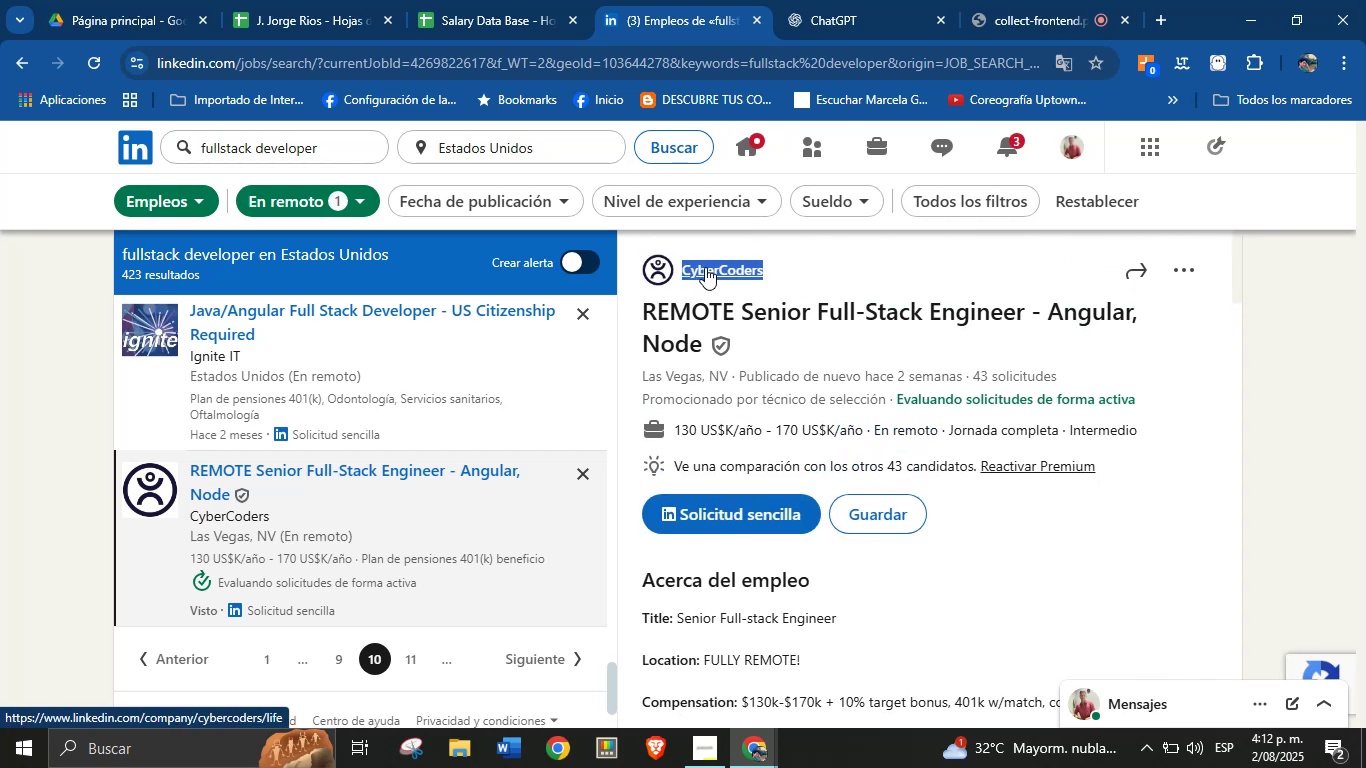 
key(Alt+Control+ControlLeft)
 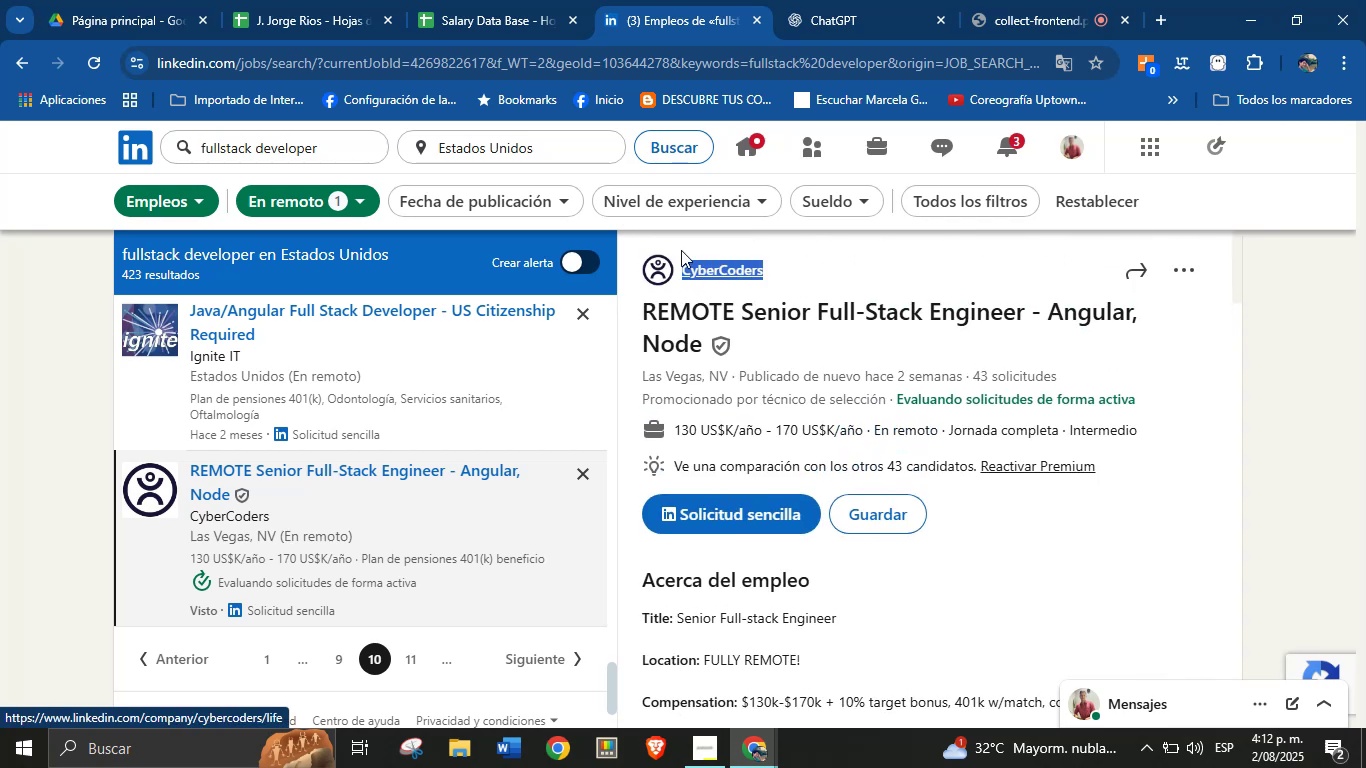 
key(Alt+Control+C)
 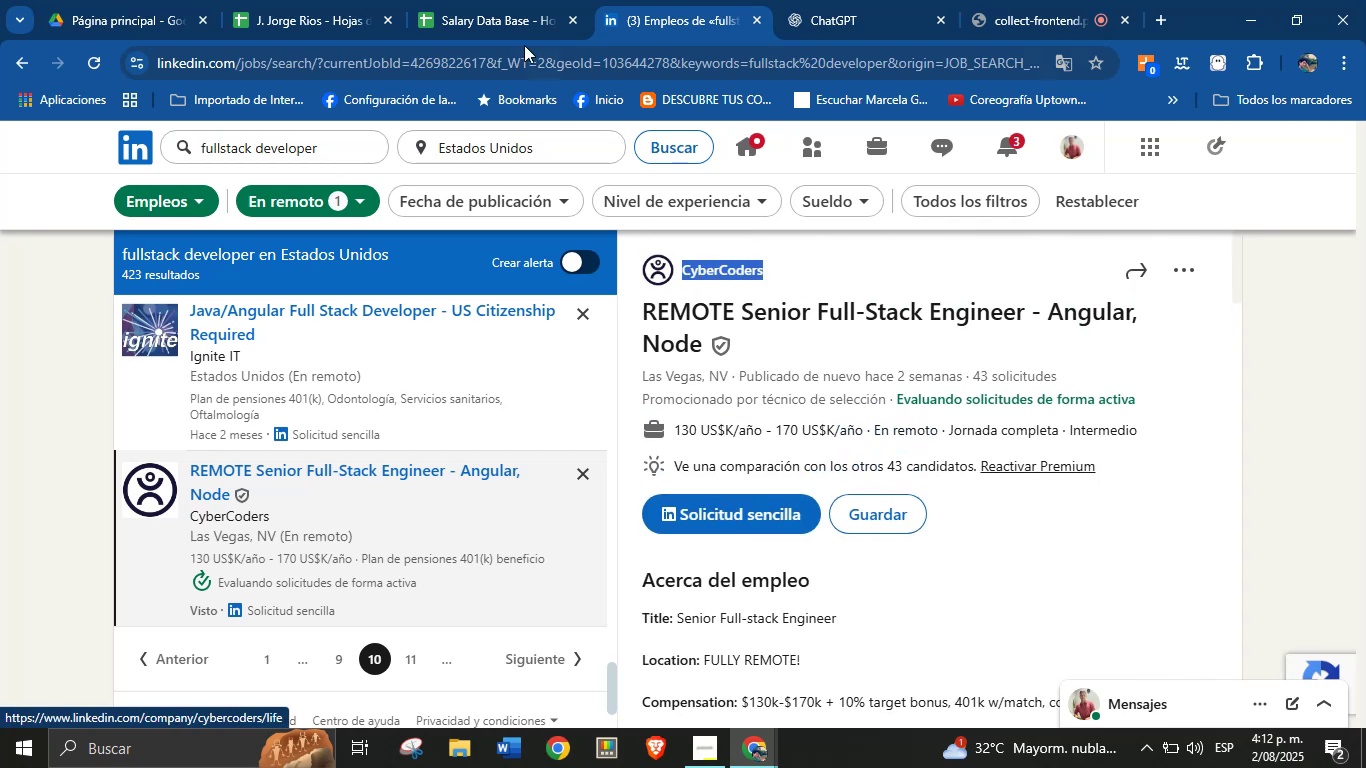 
left_click([492, 0])
 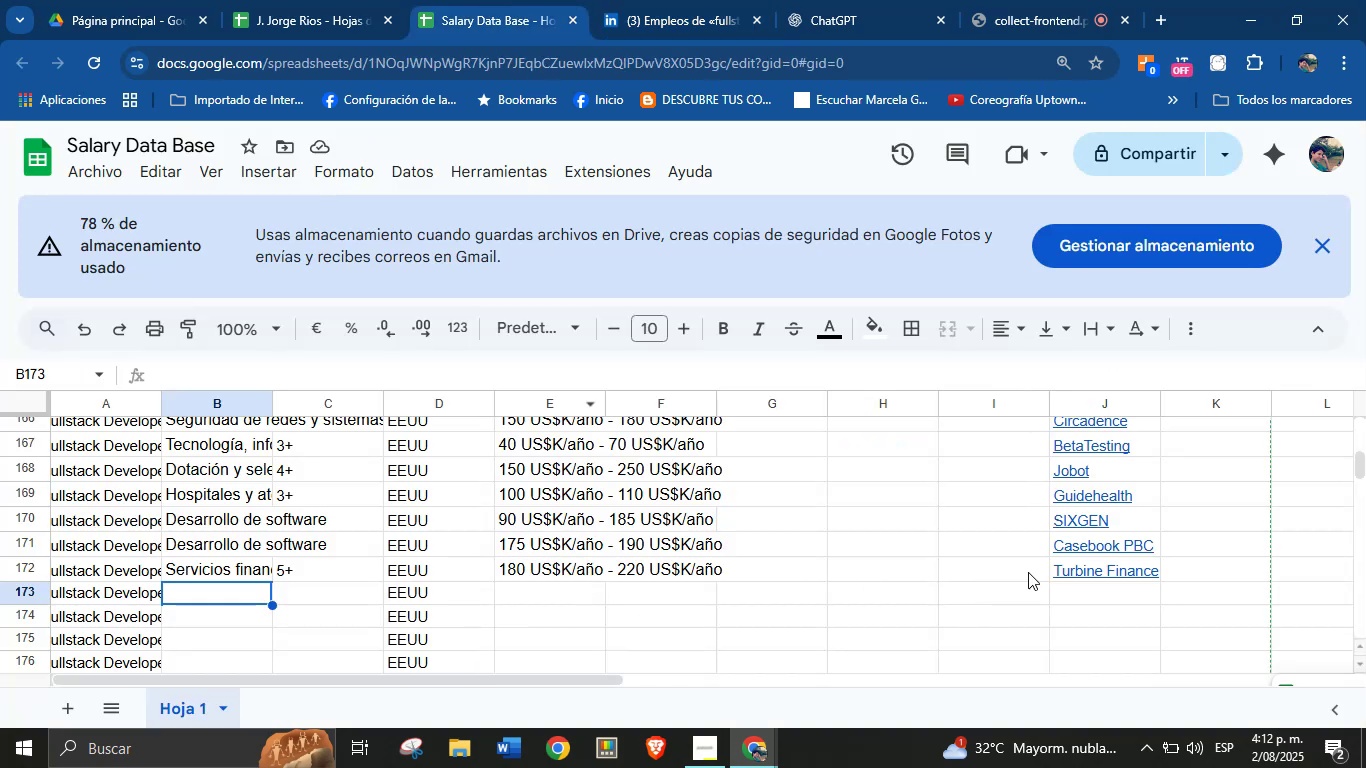 
left_click([1090, 602])
 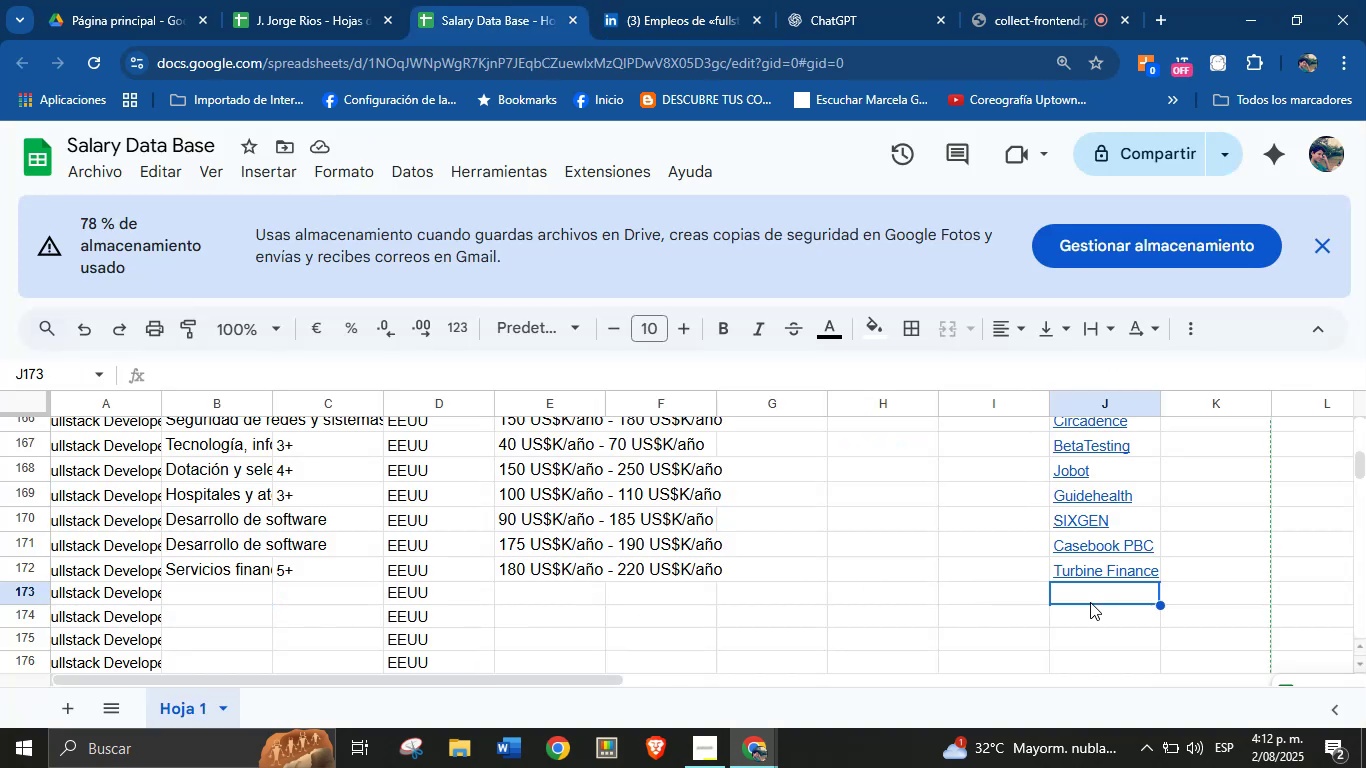 
key(Break)
 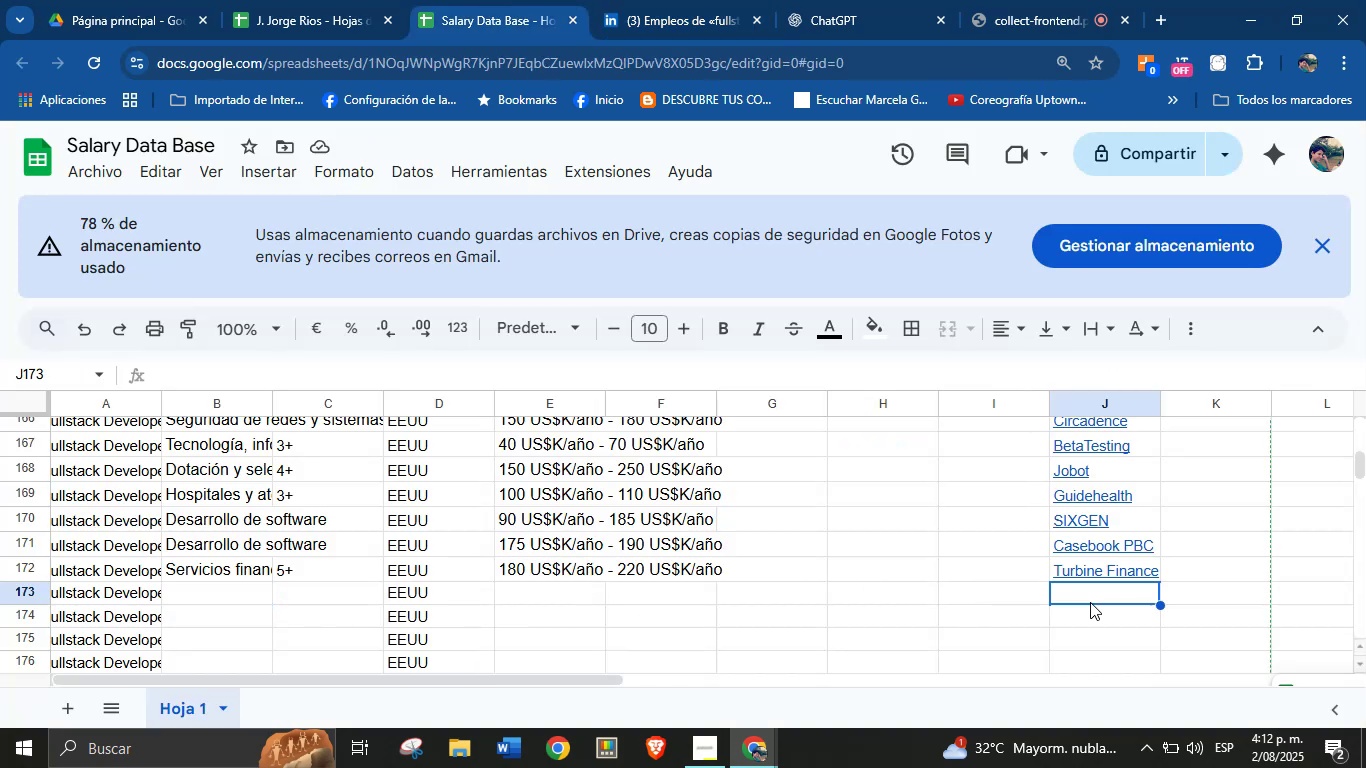 
key(Control+ControlLeft)
 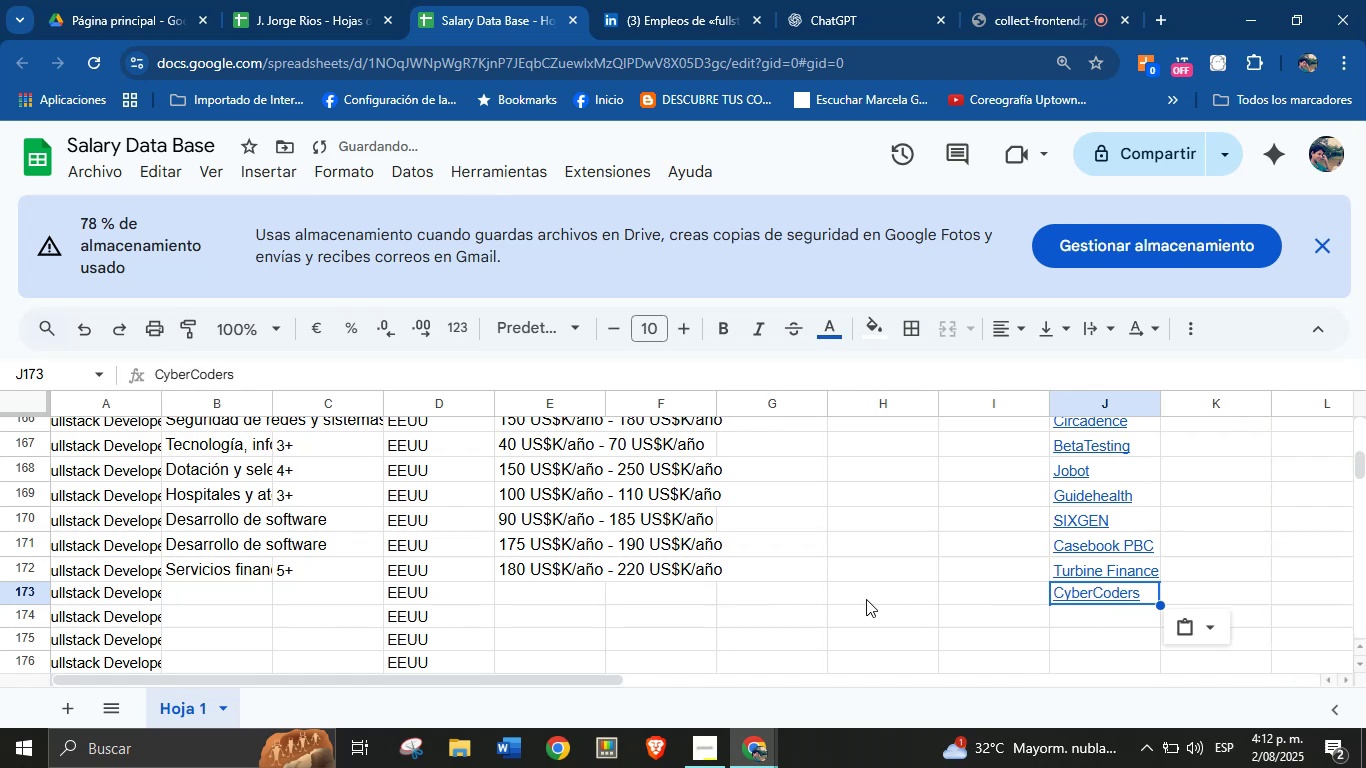 
key(Control+V)
 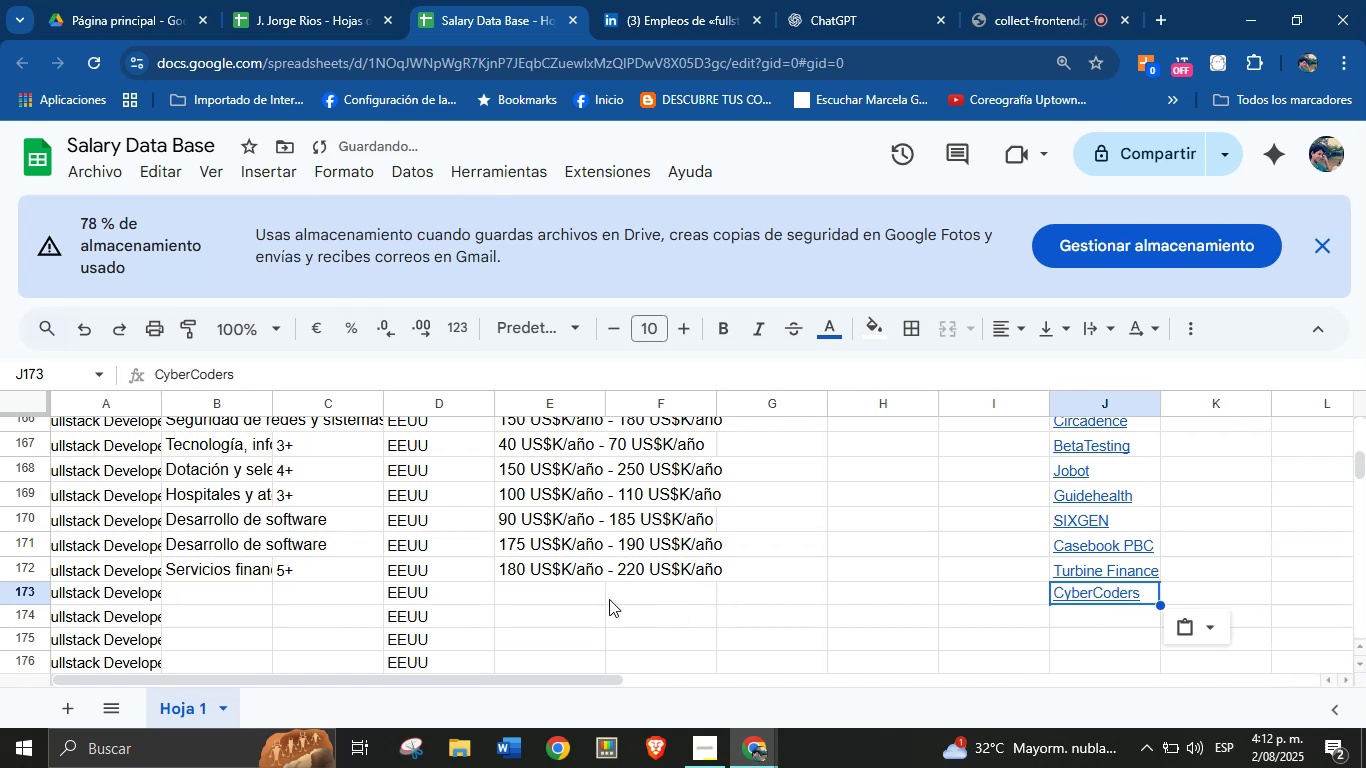 
left_click([574, 597])
 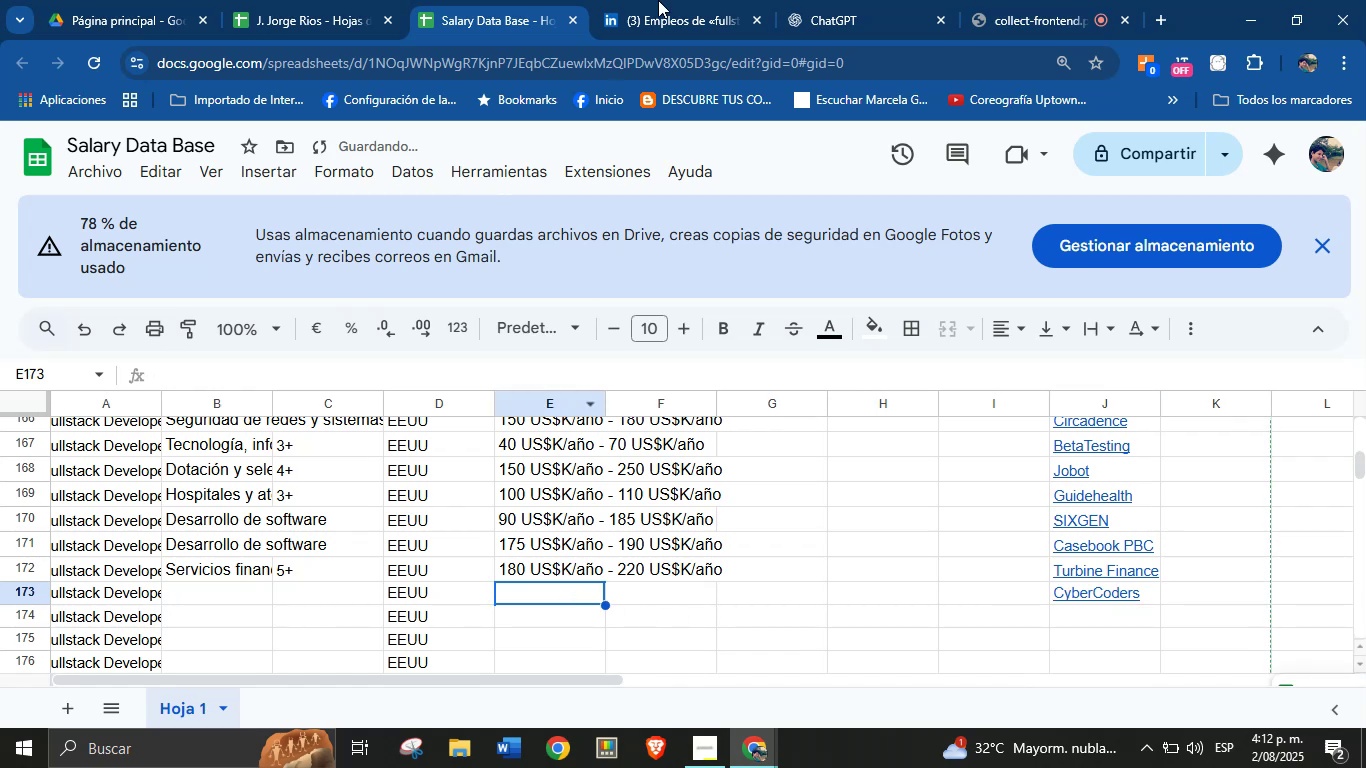 
left_click([689, 0])
 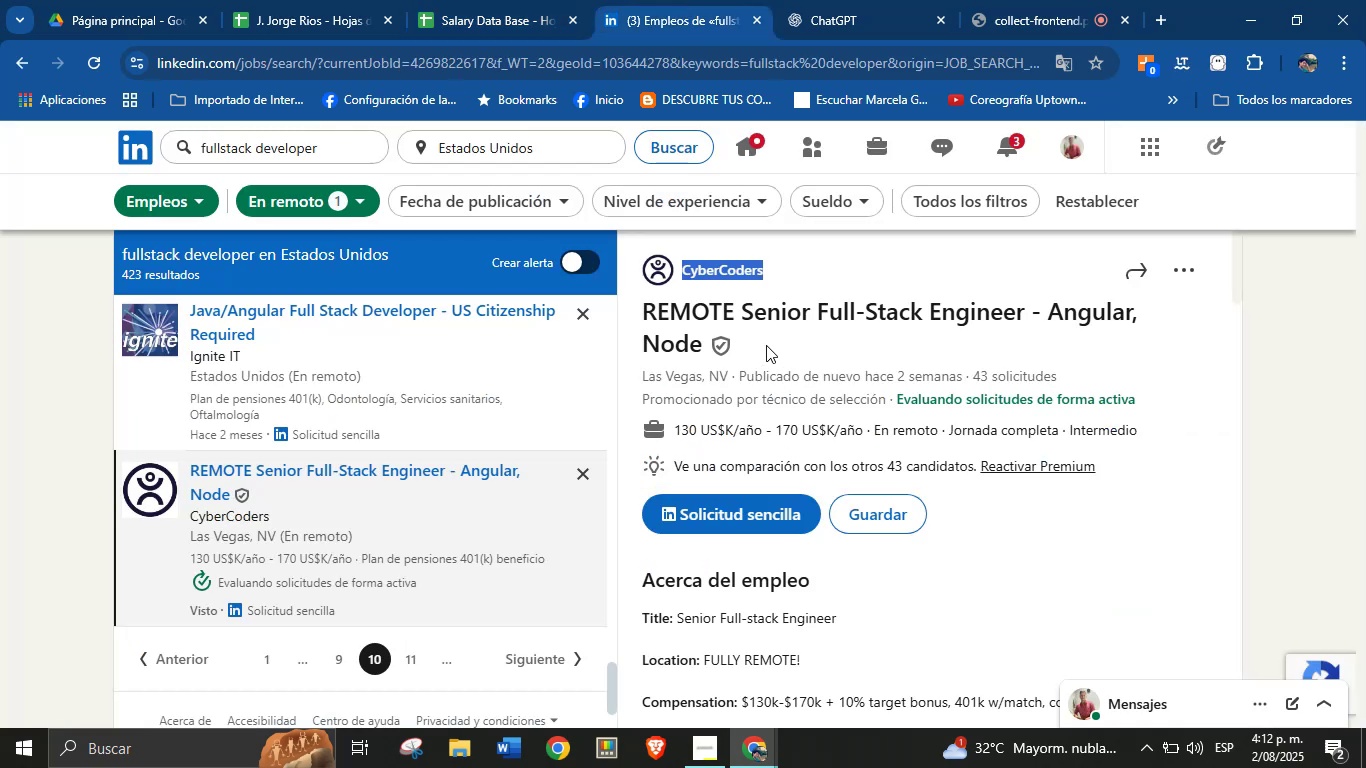 
left_click([764, 376])
 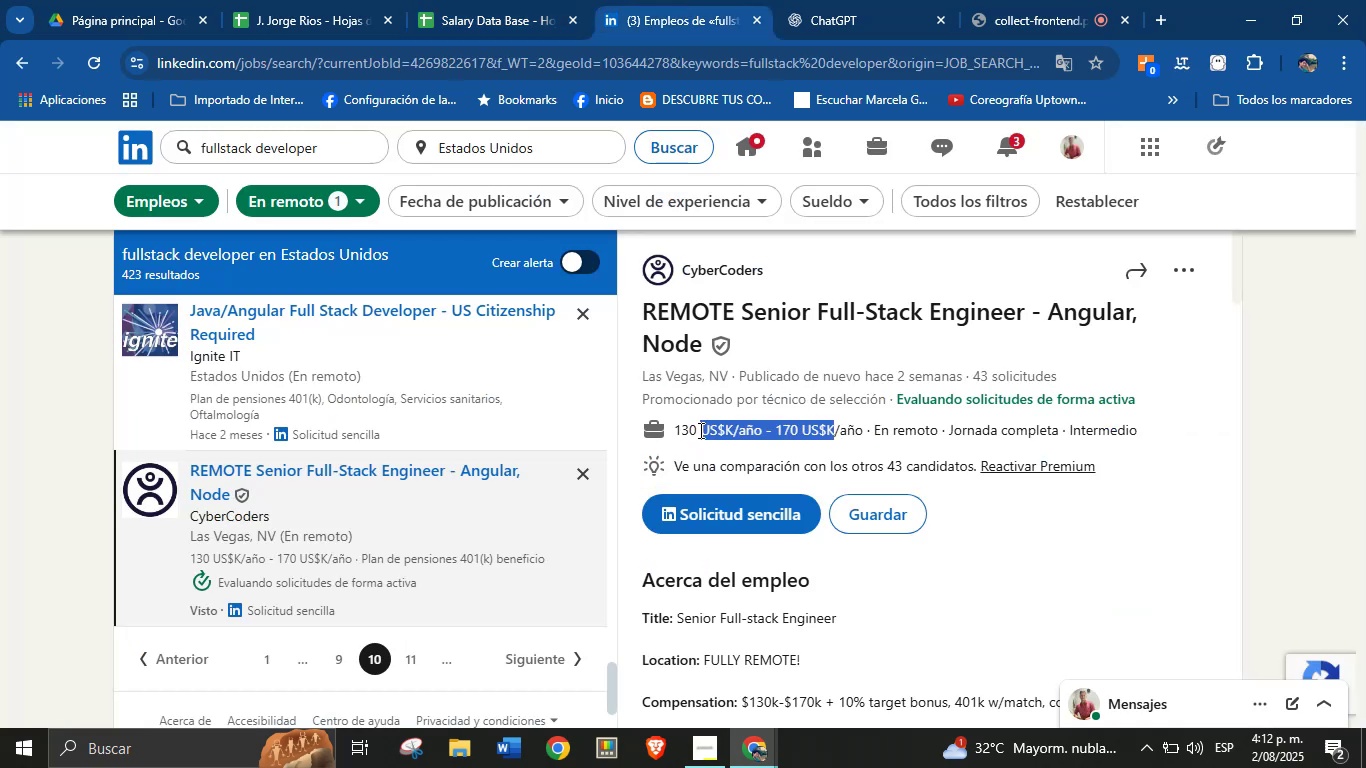 
wait(5.42)
 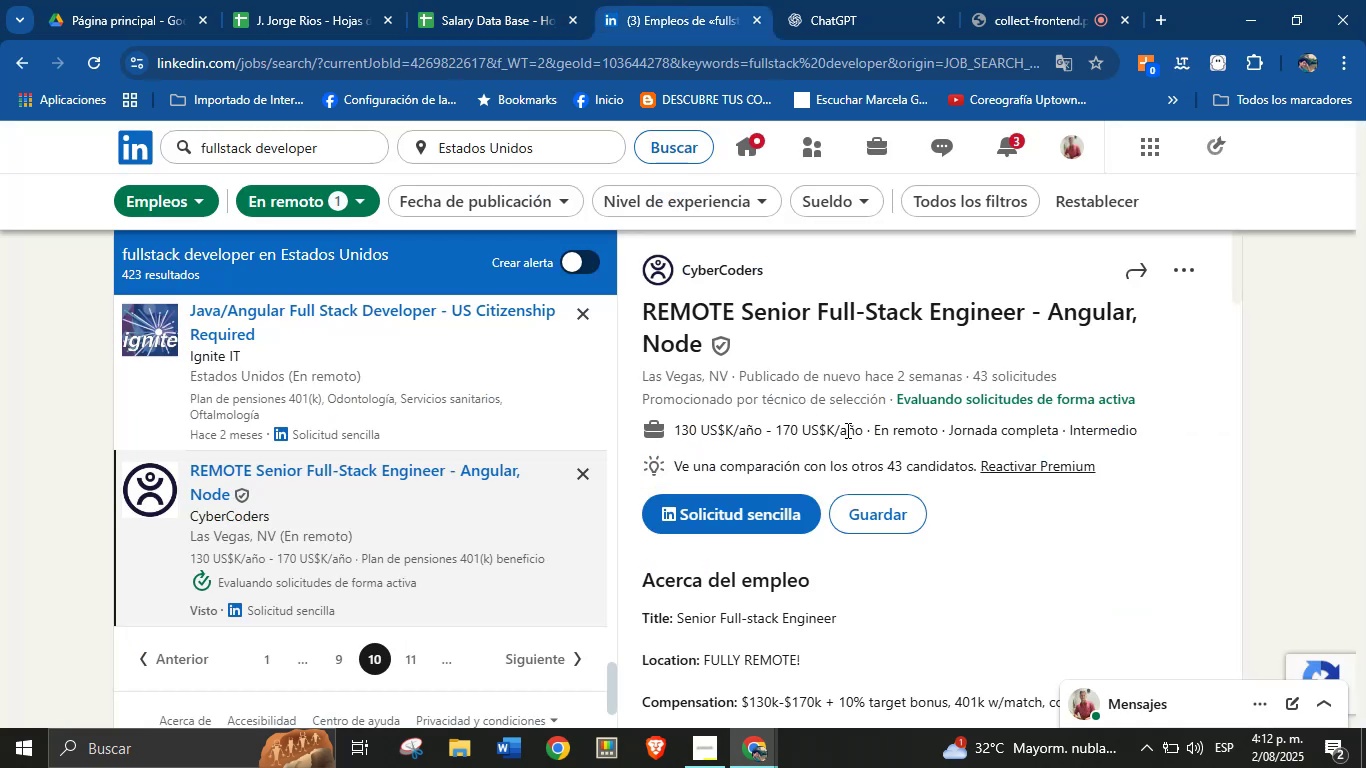 
left_click([869, 433])
 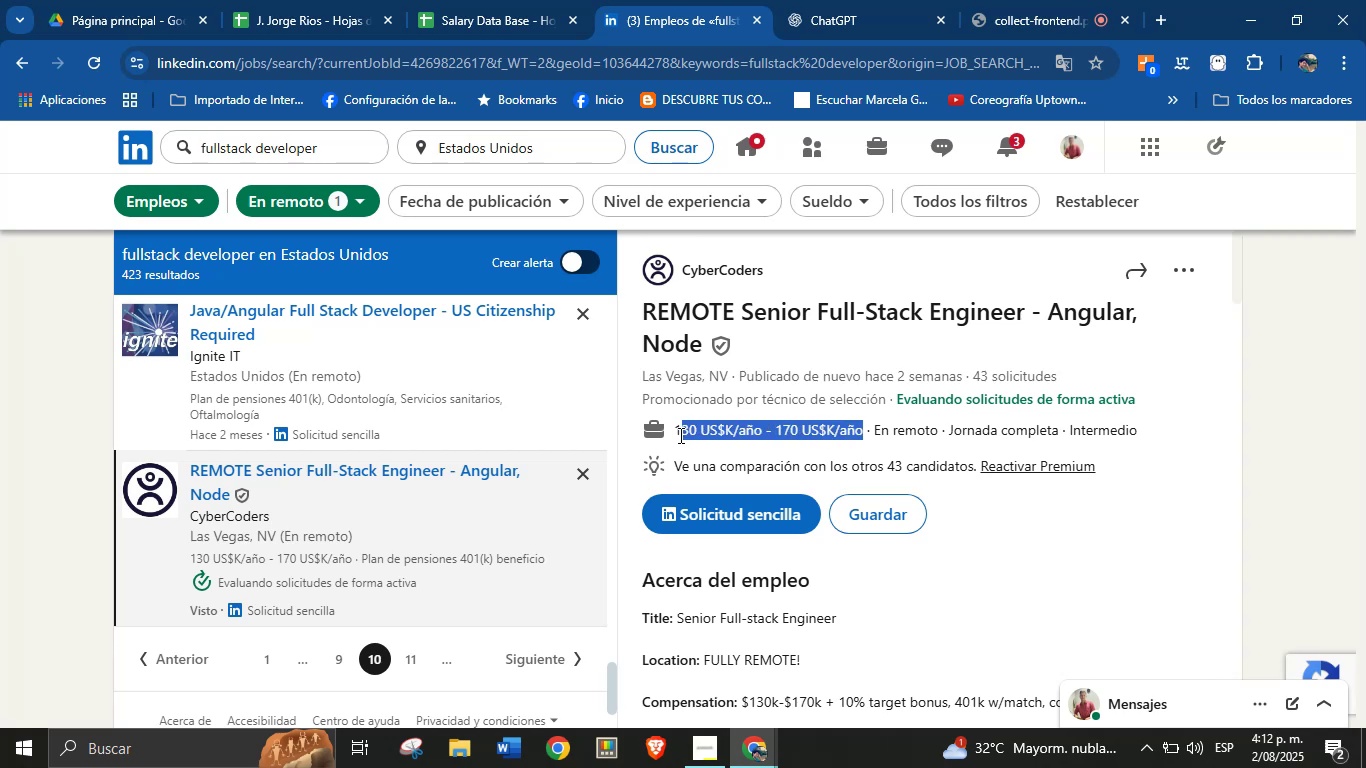 
key(Alt+Control+ControlLeft)
 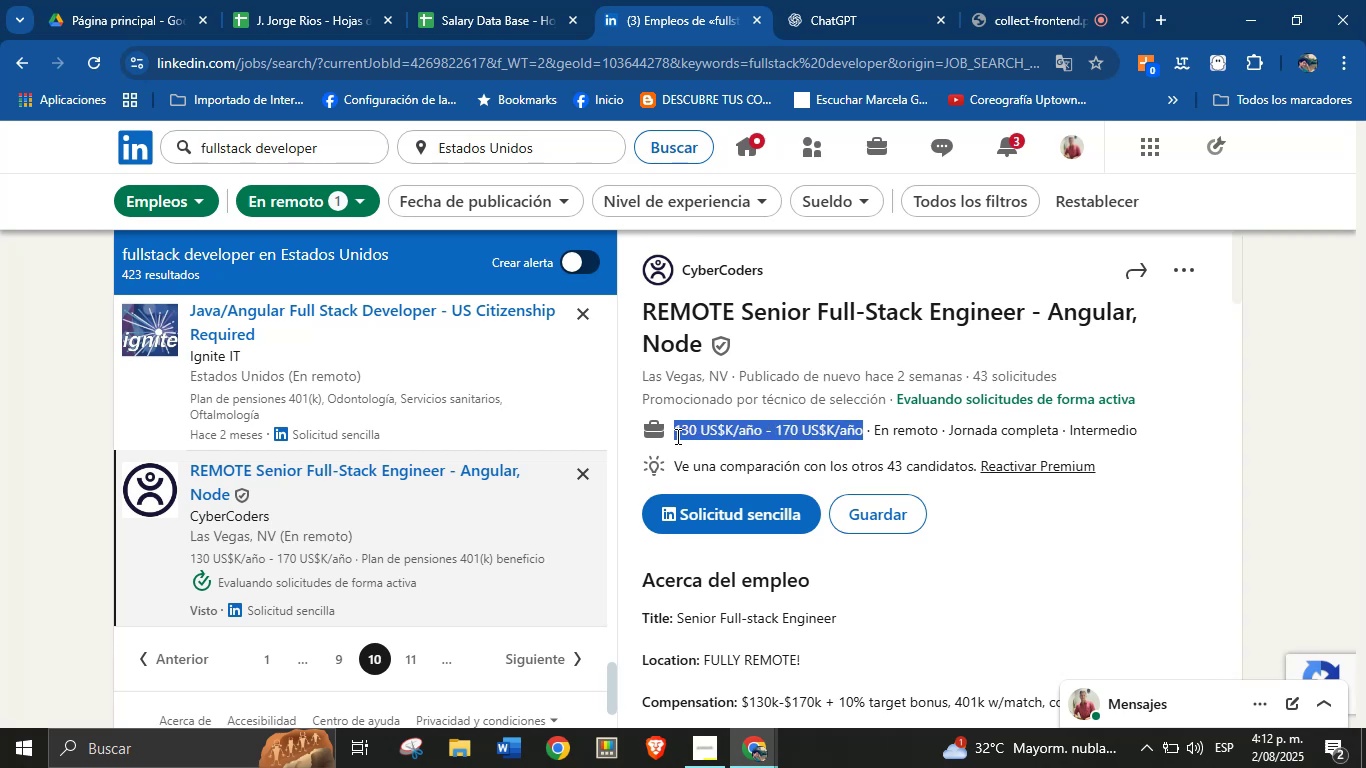 
key(Alt+AltLeft)
 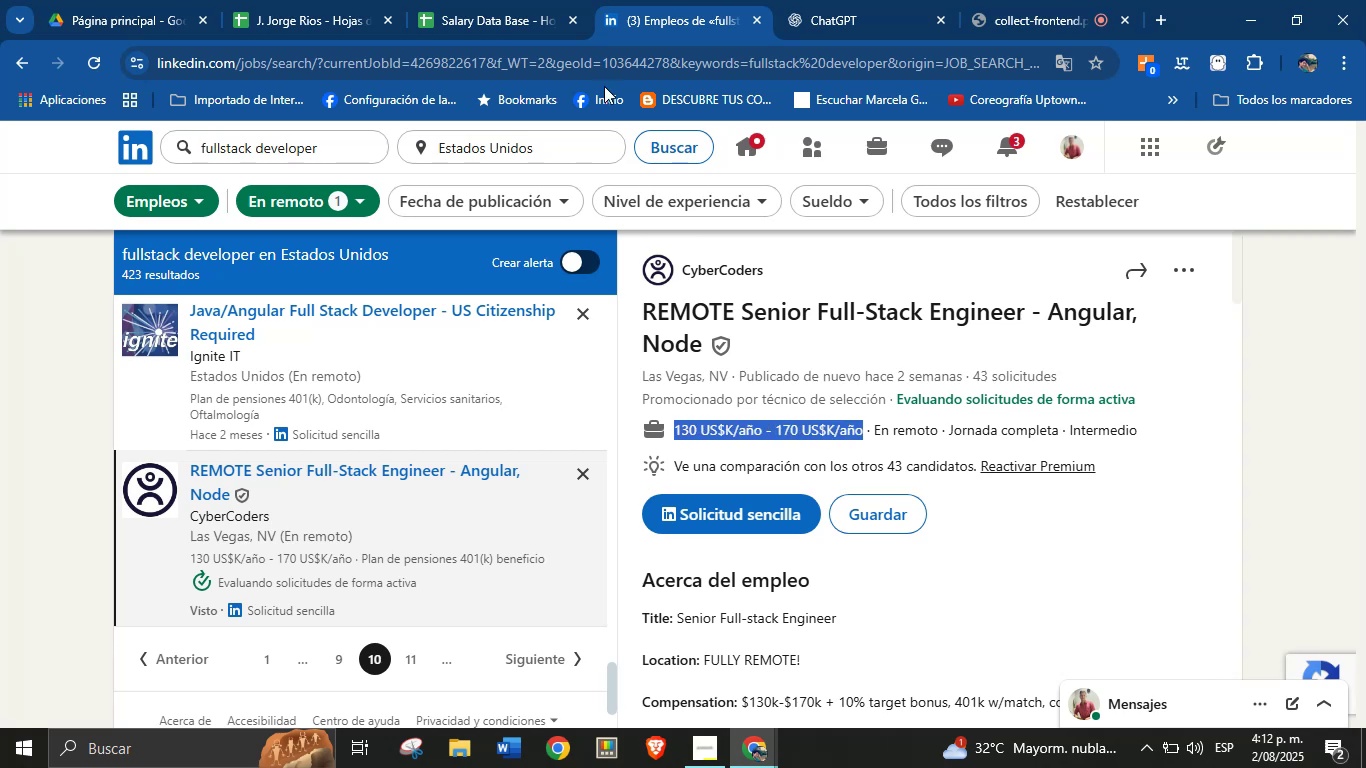 
key(Alt+Control+C)
 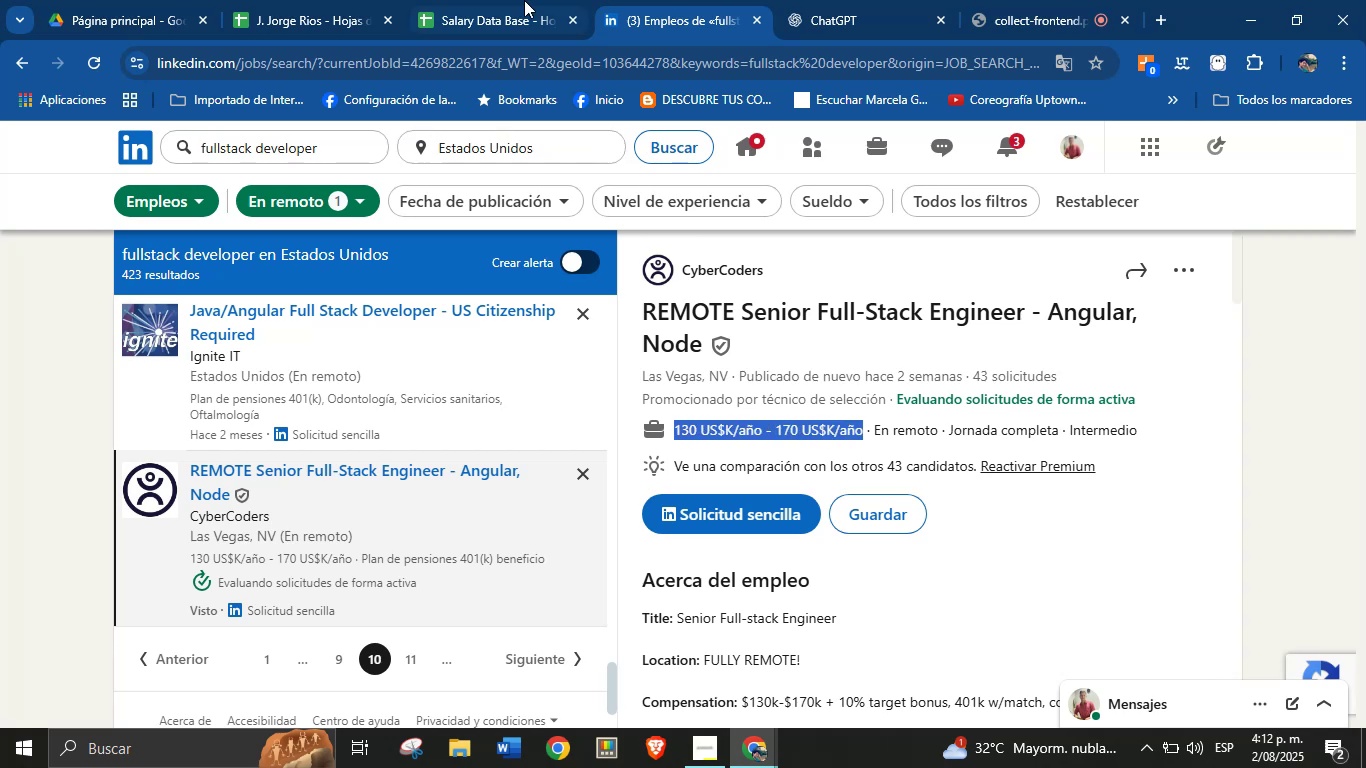 
left_click([513, 0])
 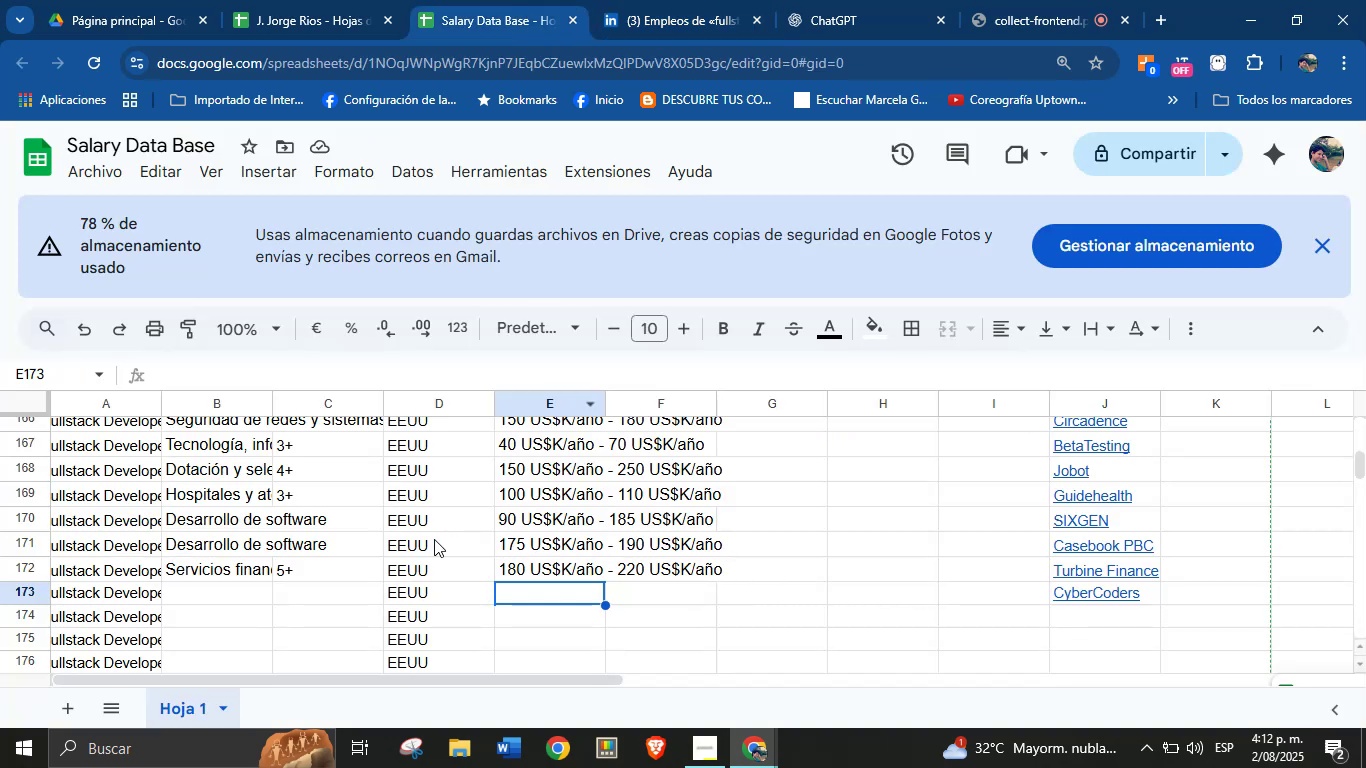 
key(Break)
 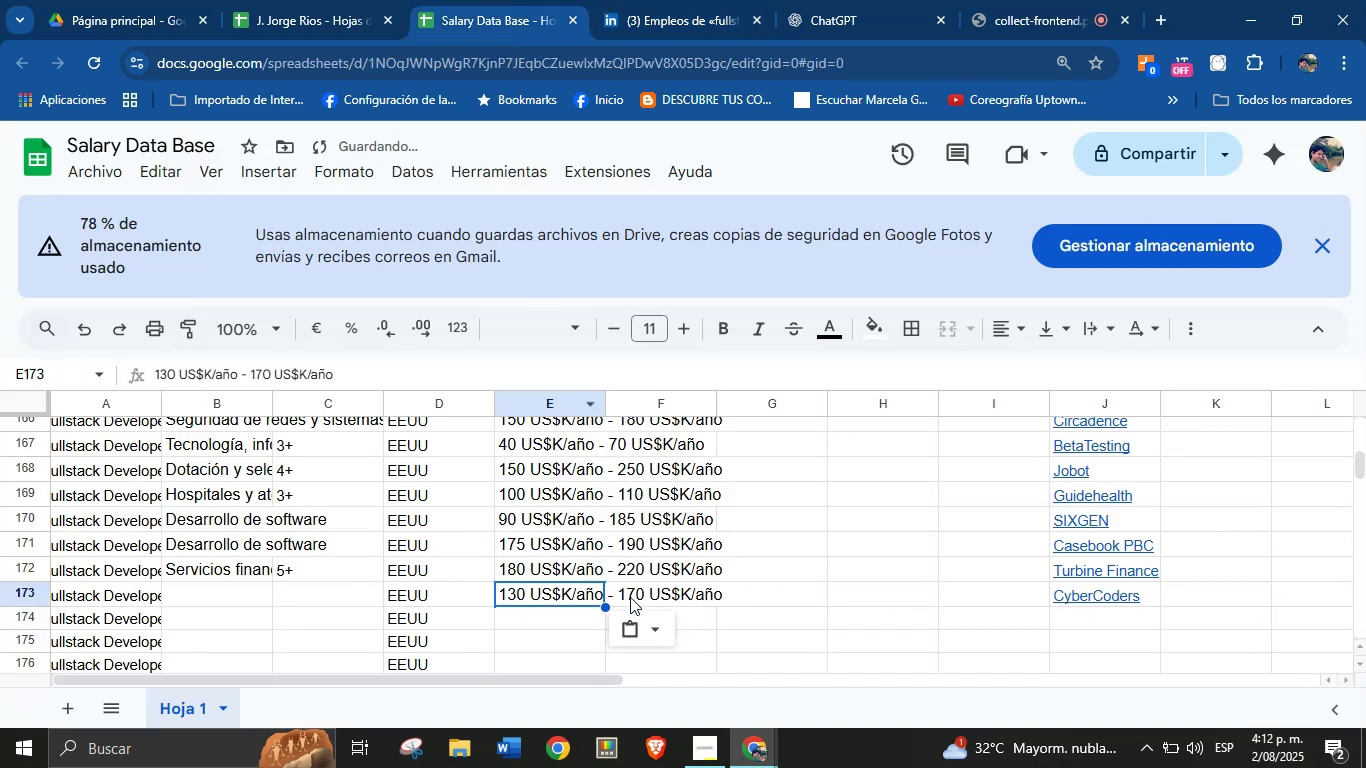 
key(Control+ControlLeft)
 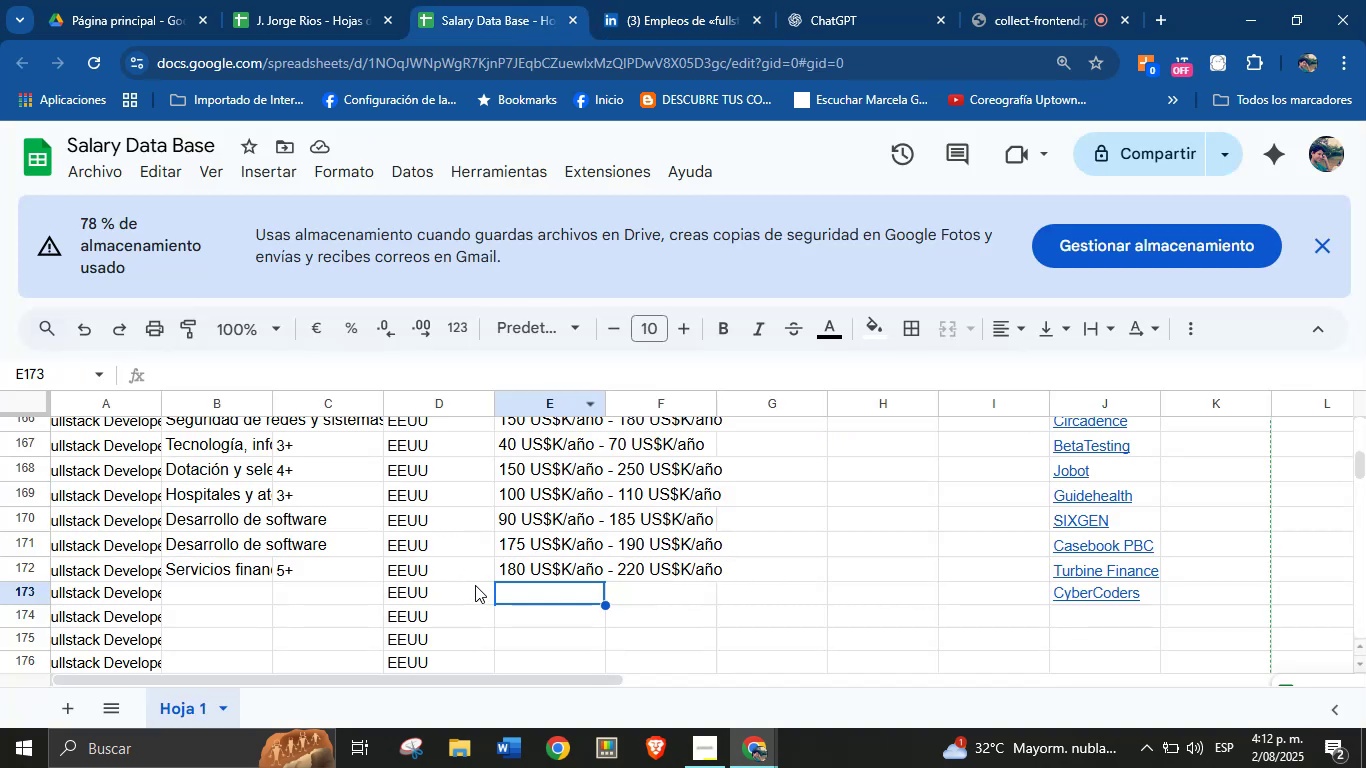 
key(Control+V)
 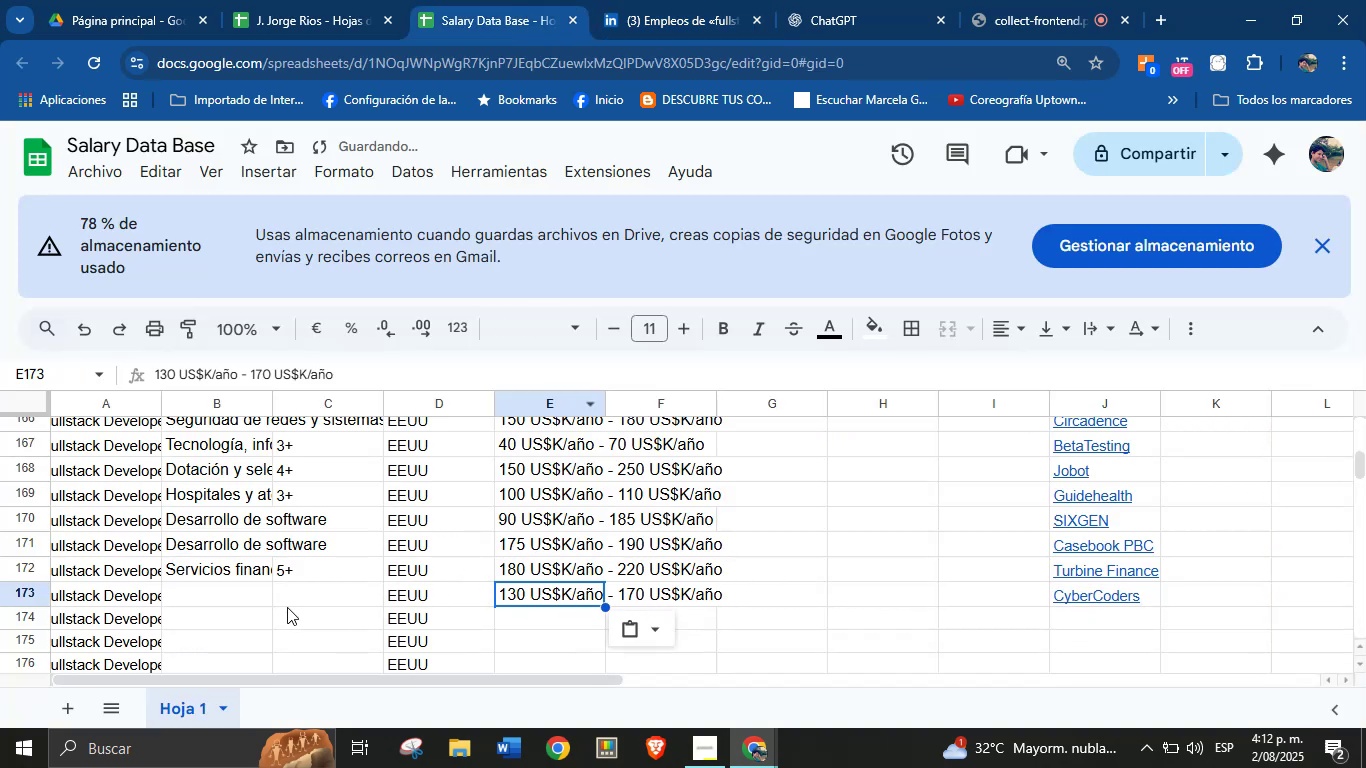 
left_click([256, 595])
 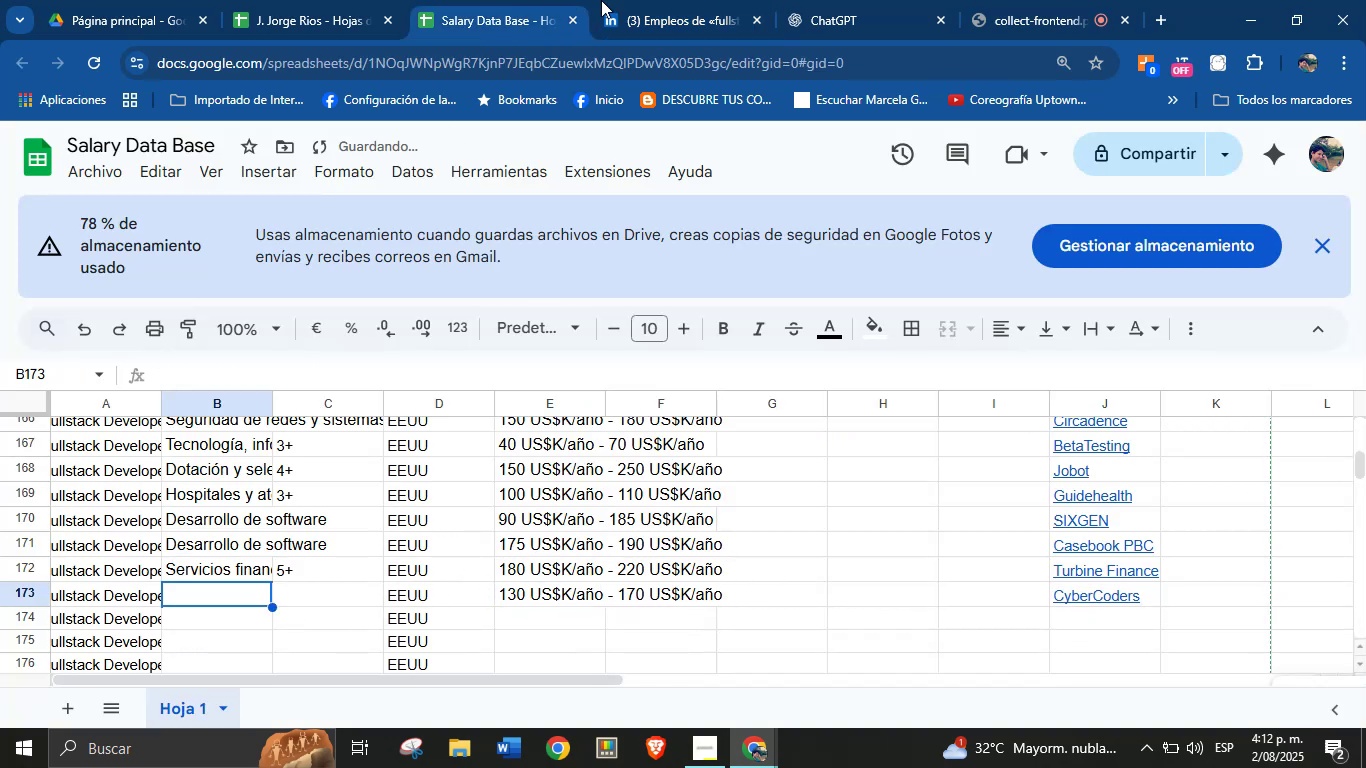 
left_click([639, 0])
 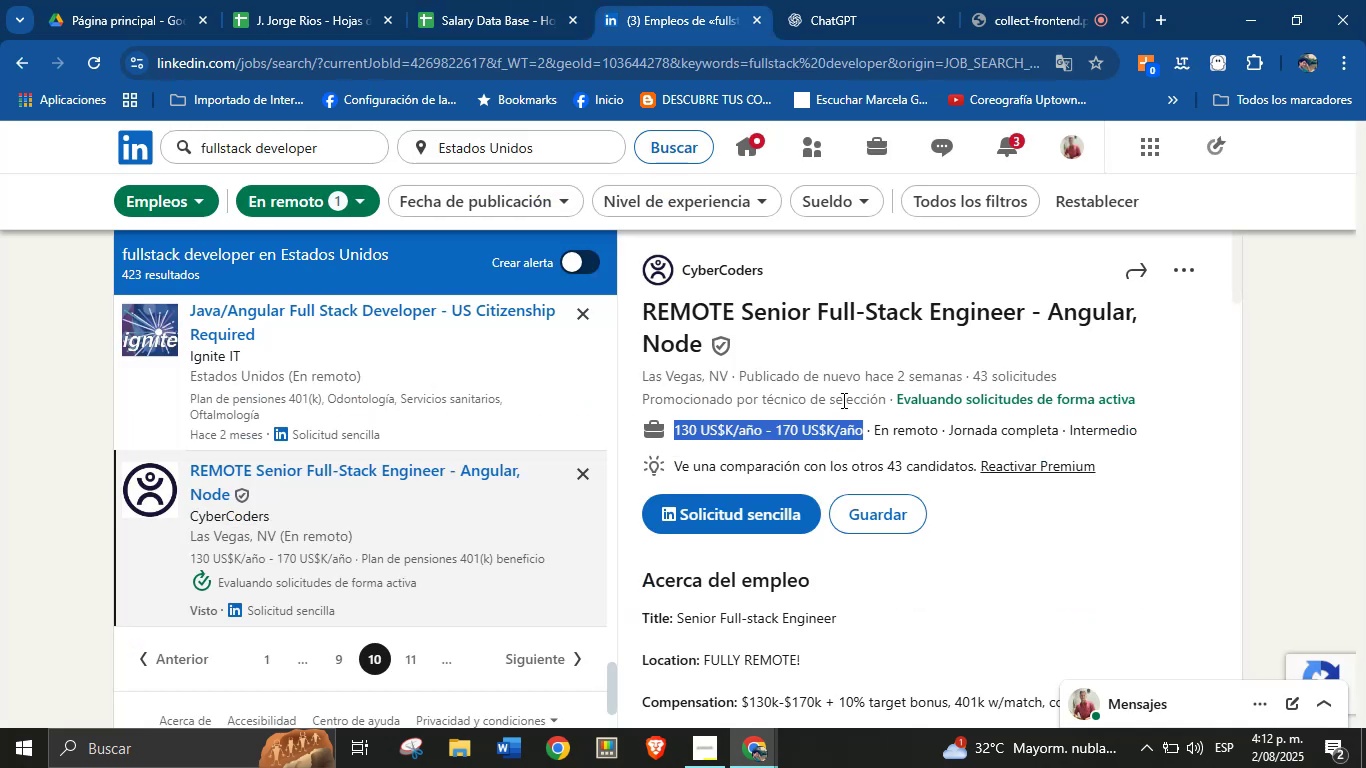 
left_click([845, 405])
 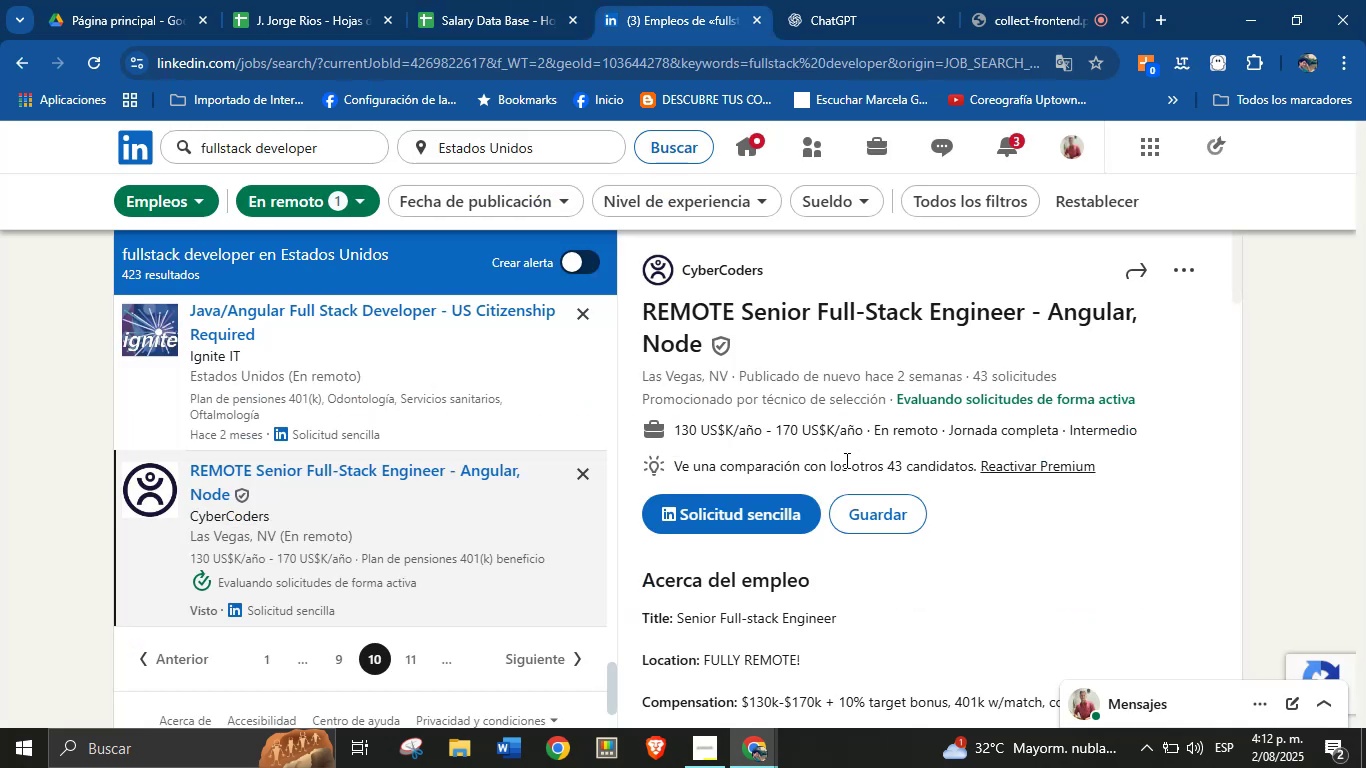 
scroll: coordinate [843, 460], scroll_direction: down, amount: 1.0
 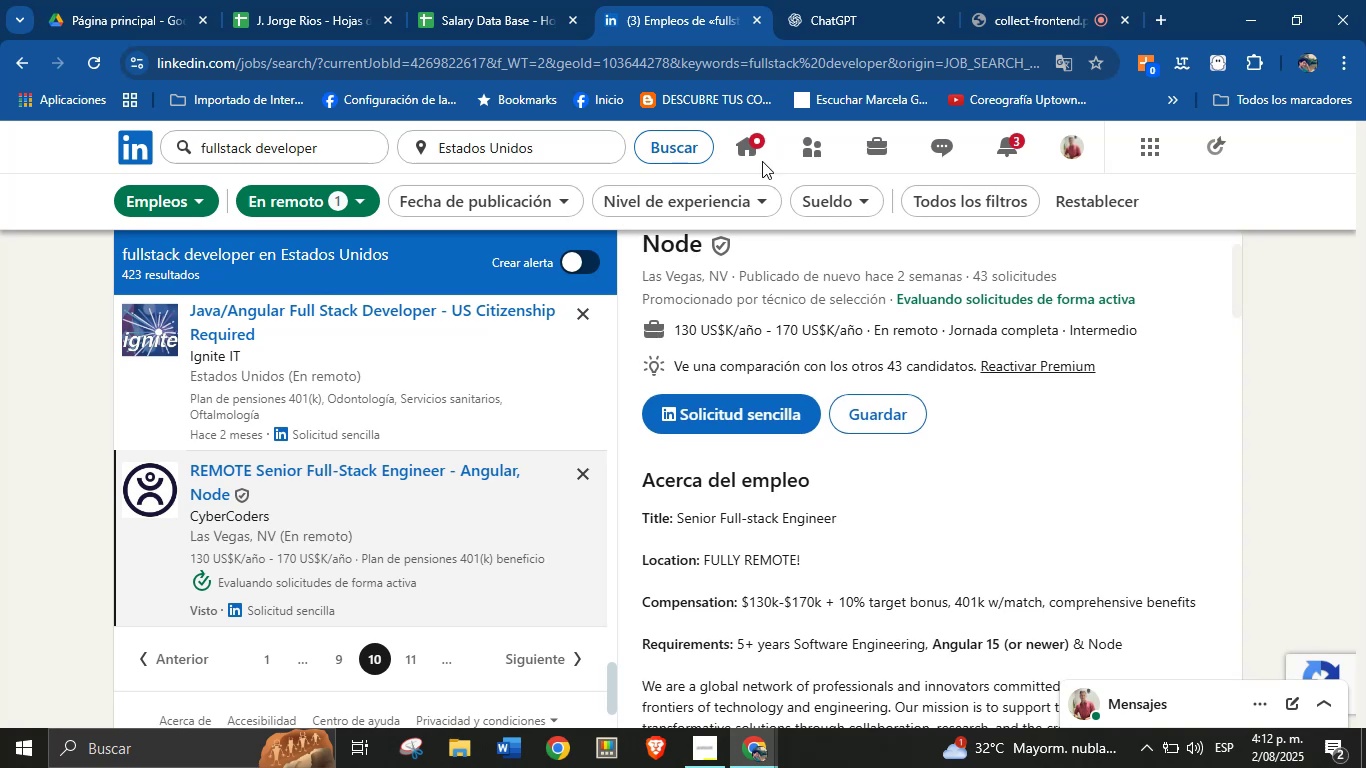 
left_click([525, 0])
 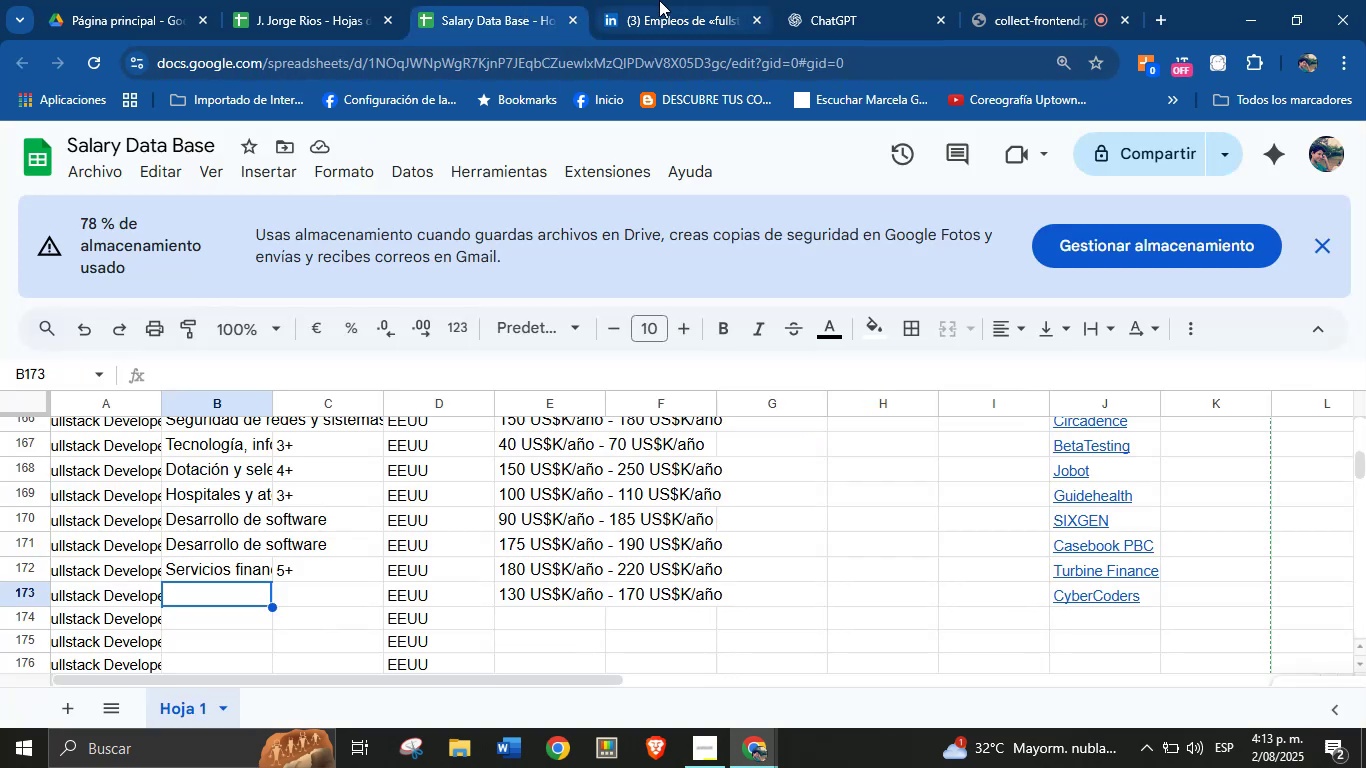 
left_click([659, 0])
 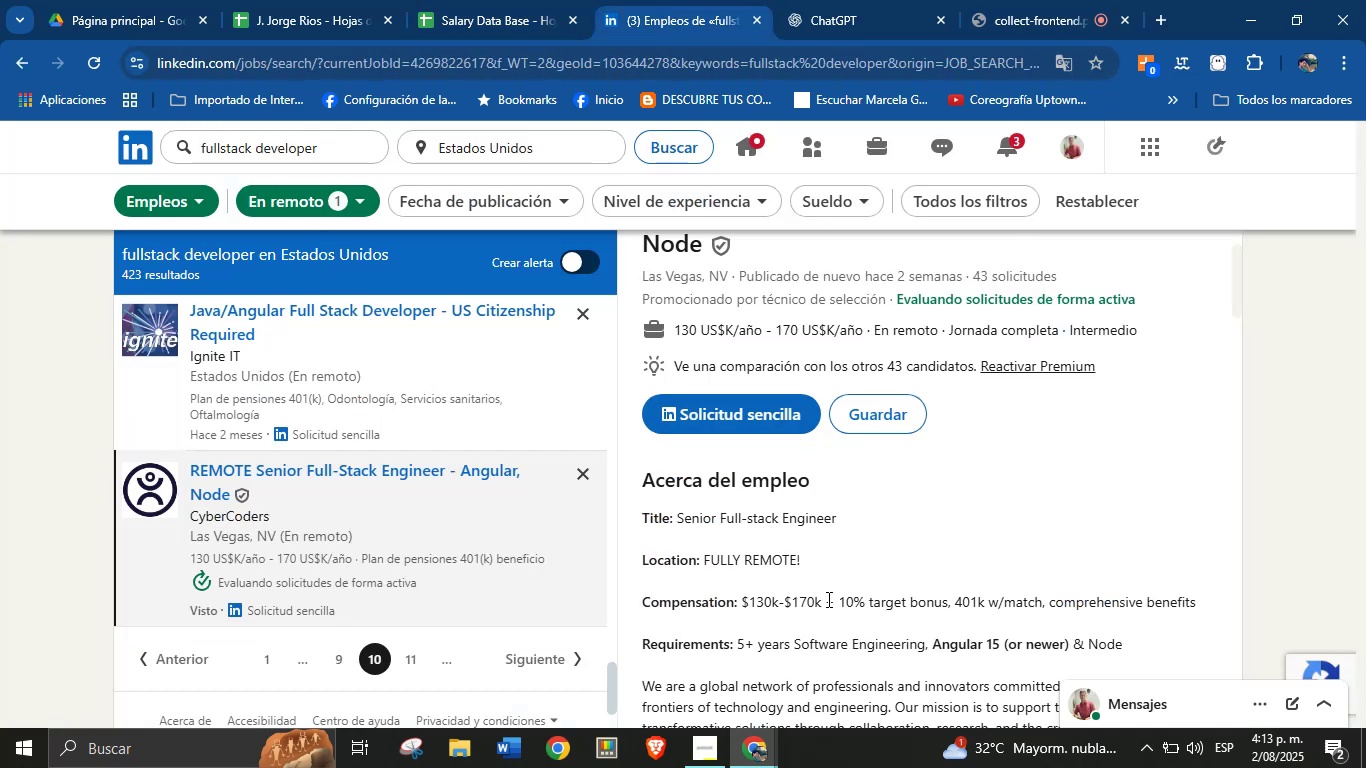 
left_click([502, 0])
 